 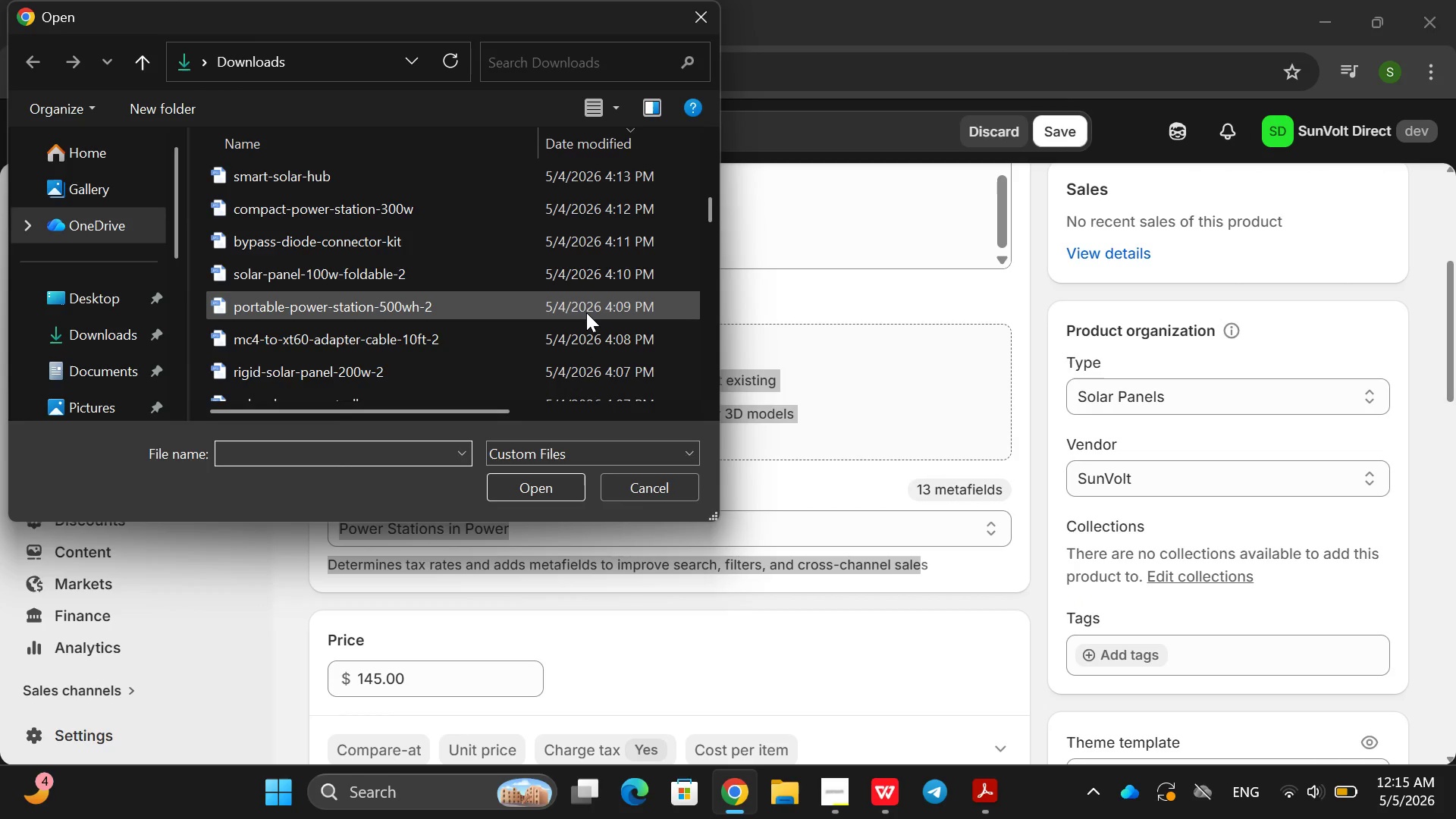 
scroll: coordinate [586, 312], scroll_direction: none, amount: 0.0
 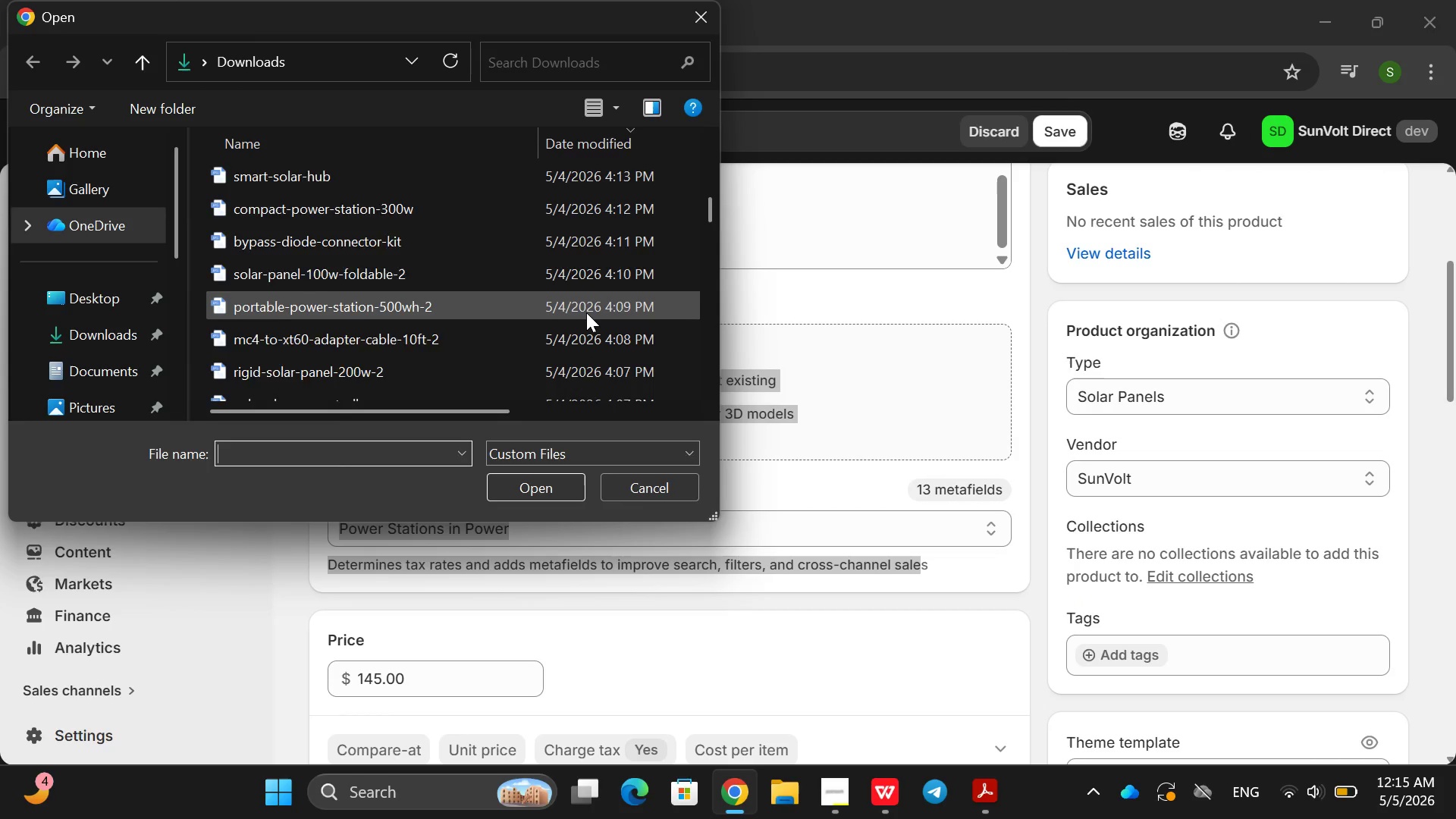 
scroll: coordinate [586, 312], scroll_direction: up, amount: 2.0
 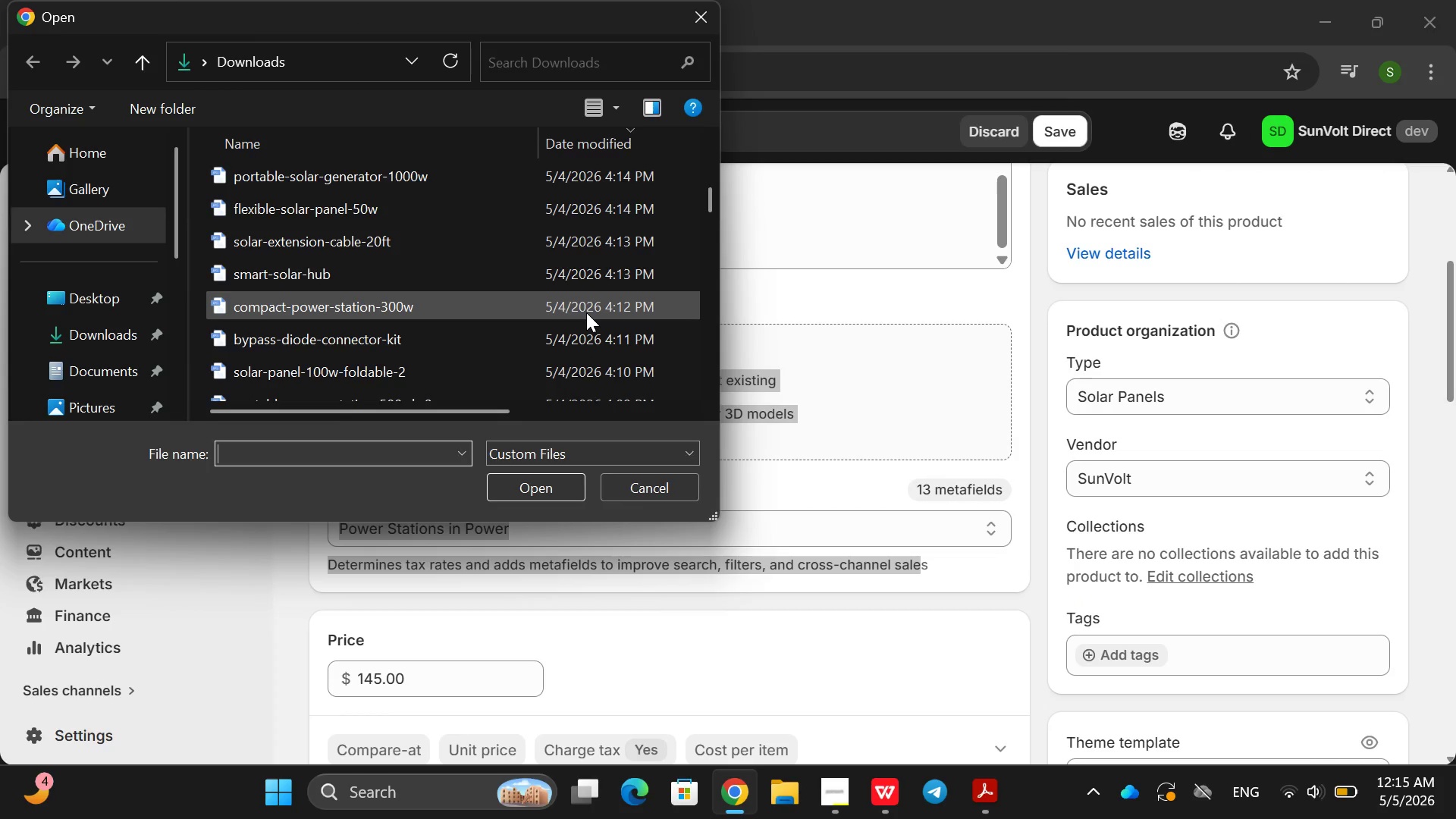 
left_click([705, 14])
 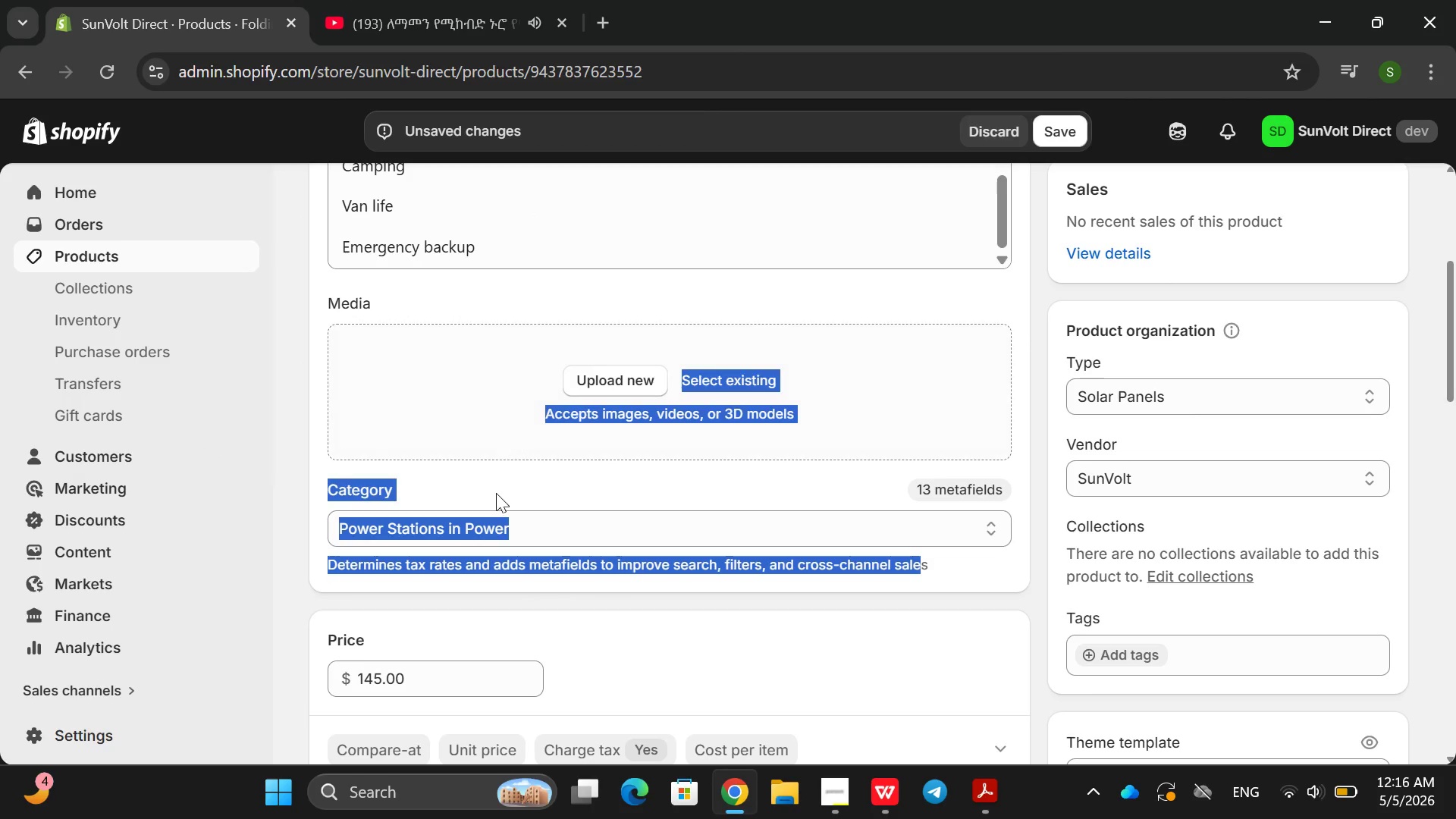 
left_click([498, 504])
 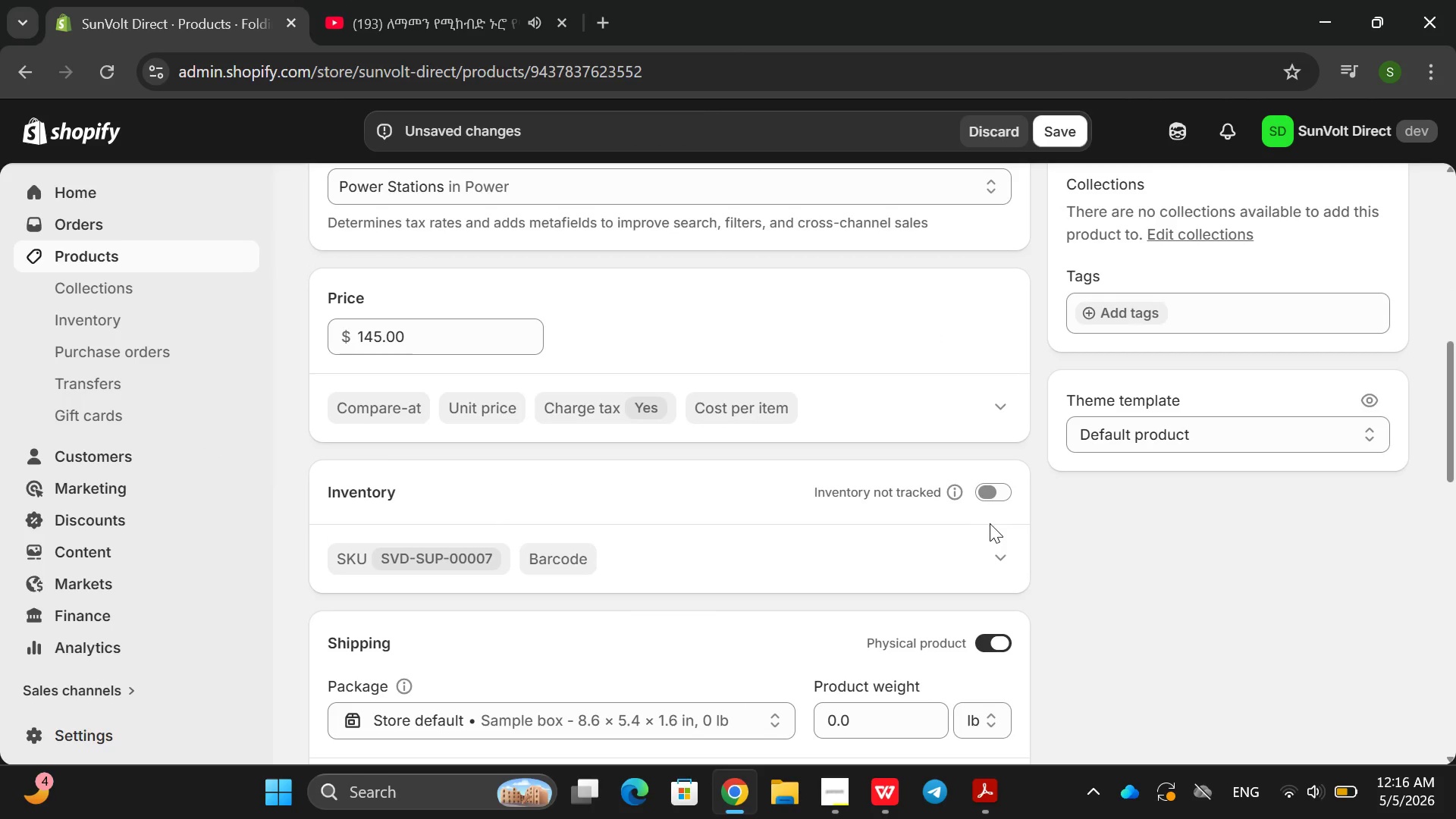 
left_click([1003, 510])
 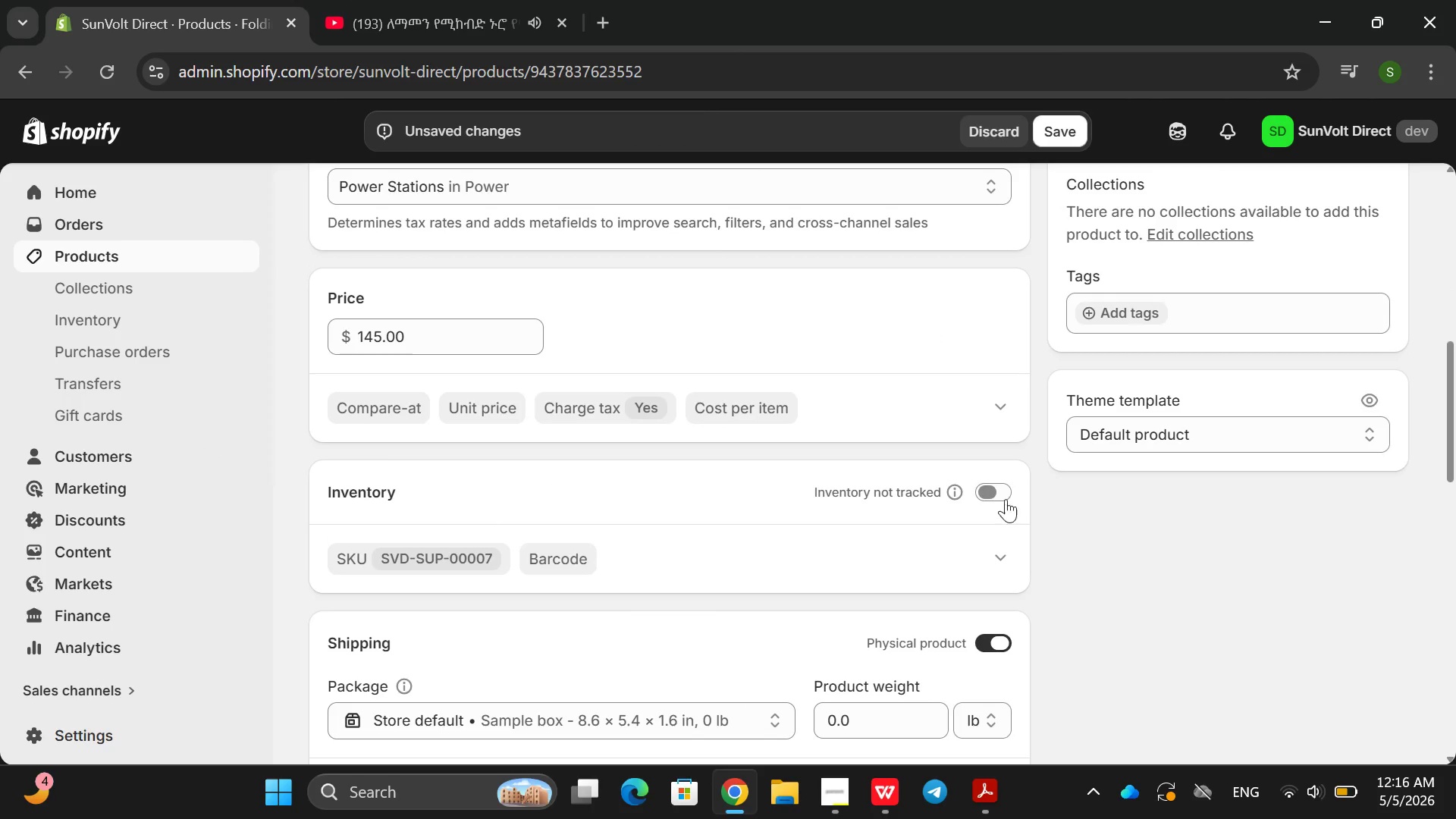 
left_click([1006, 499])
 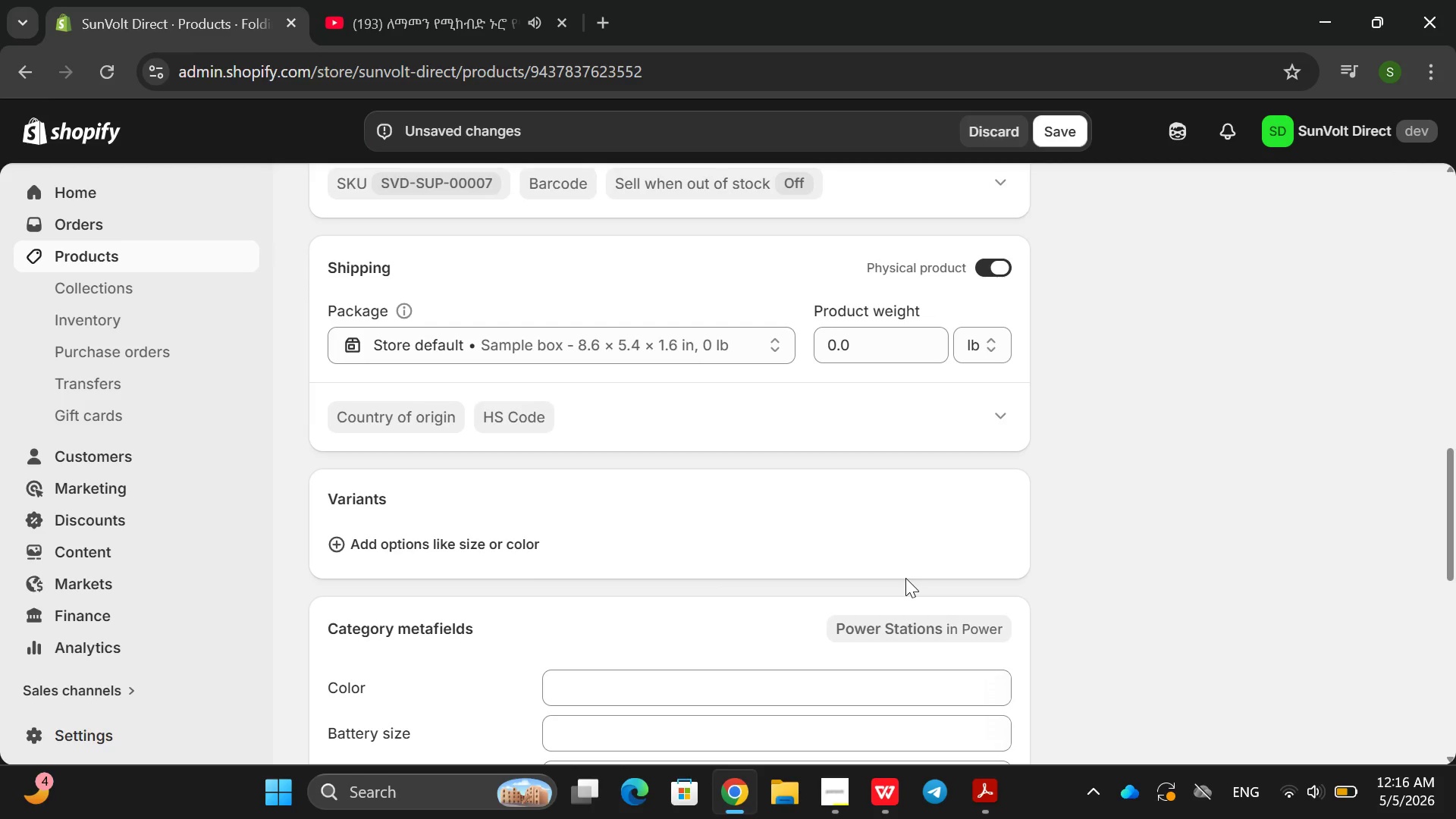 
wait(15.17)
 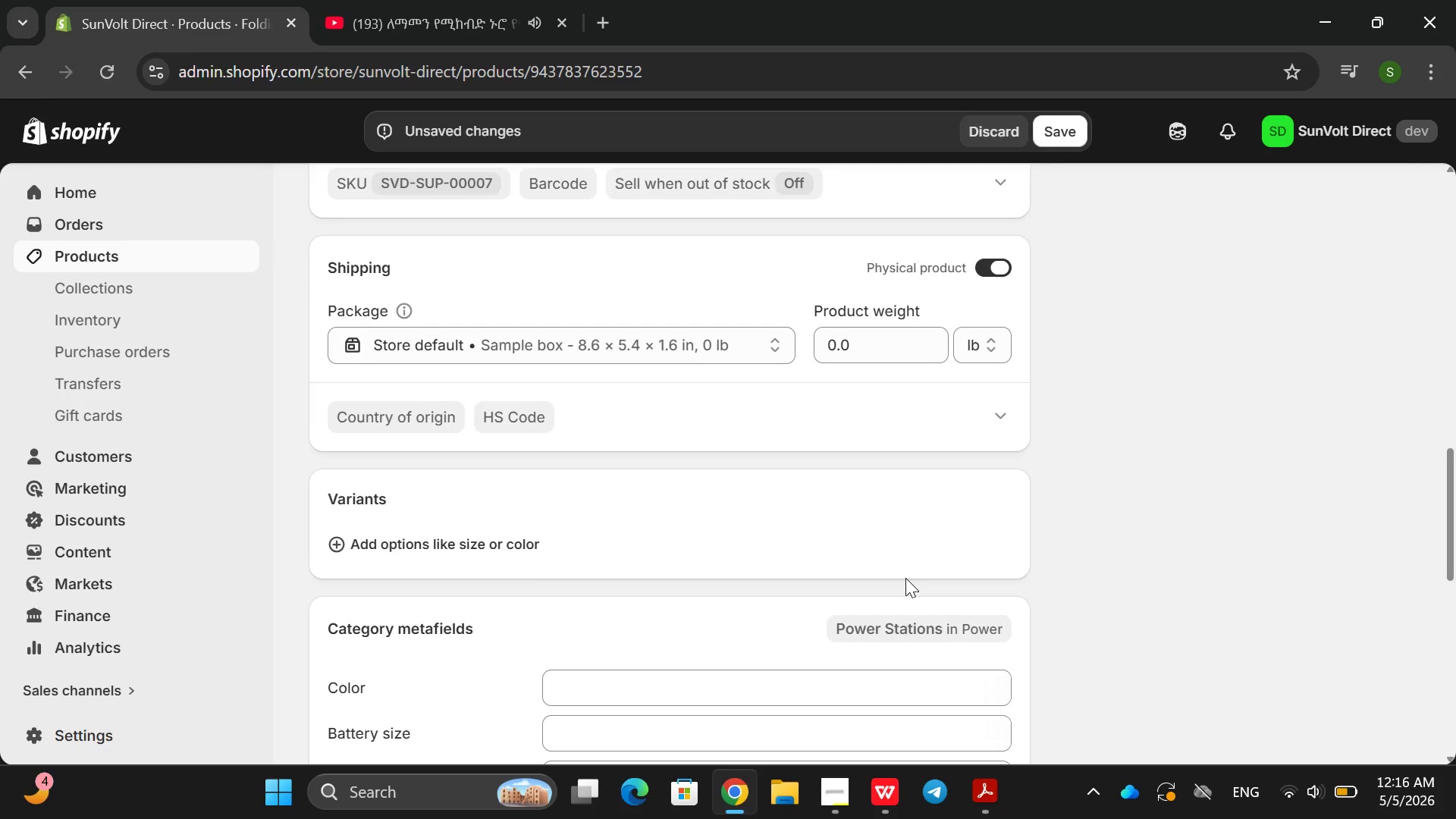 
left_click([832, 344])
 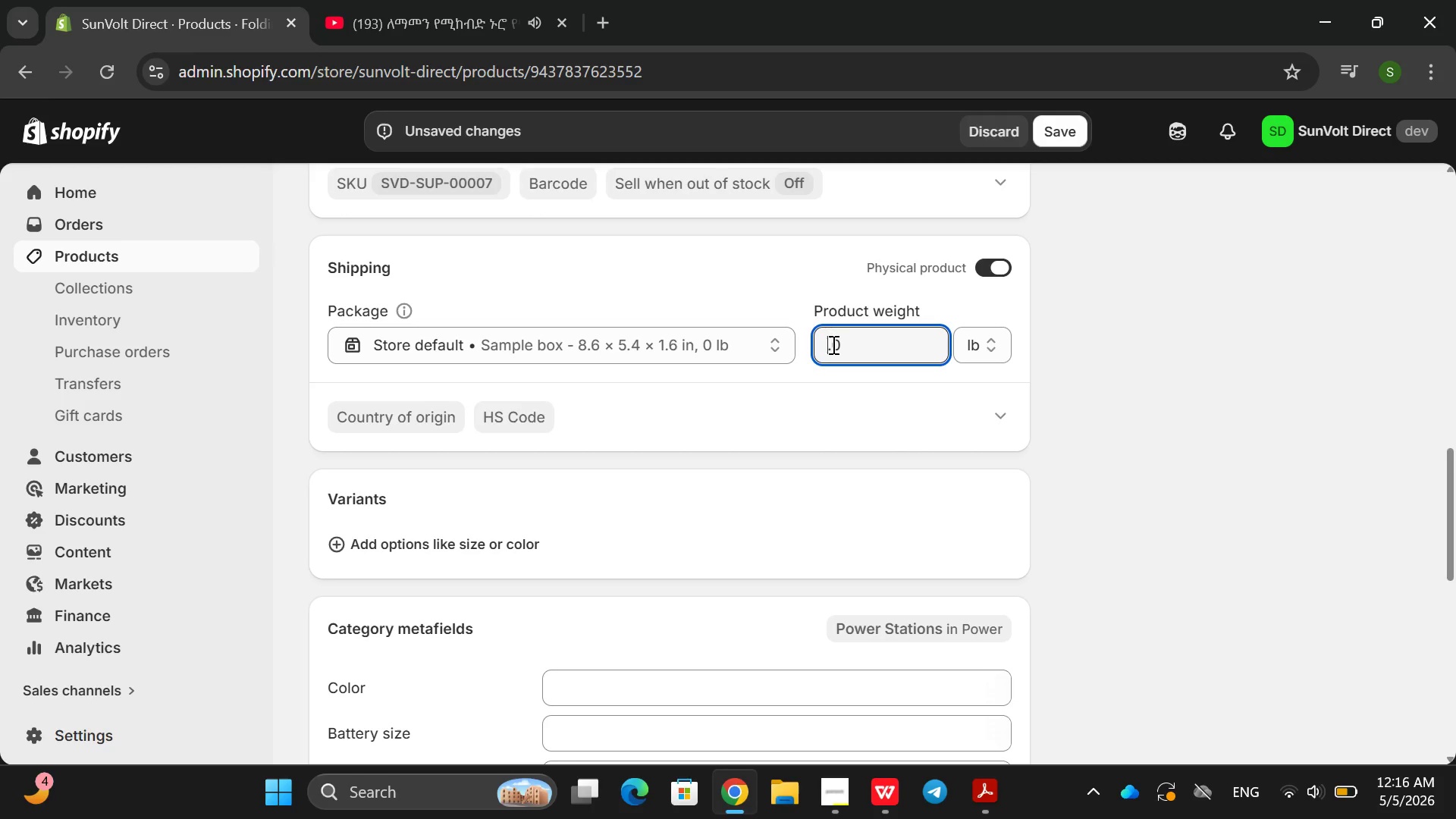 
key(Backspace)
type(6000)
 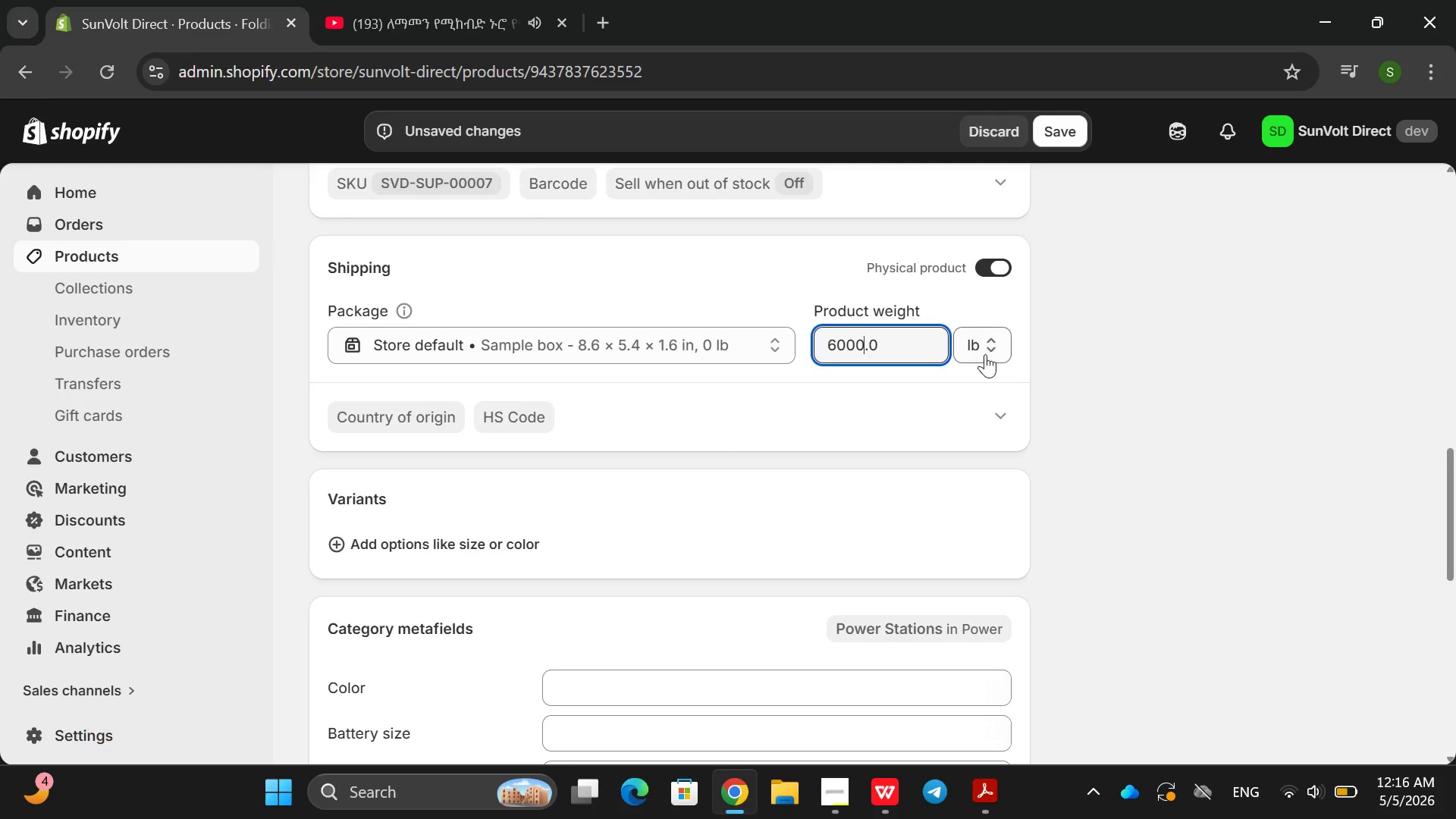 
left_click([985, 354])
 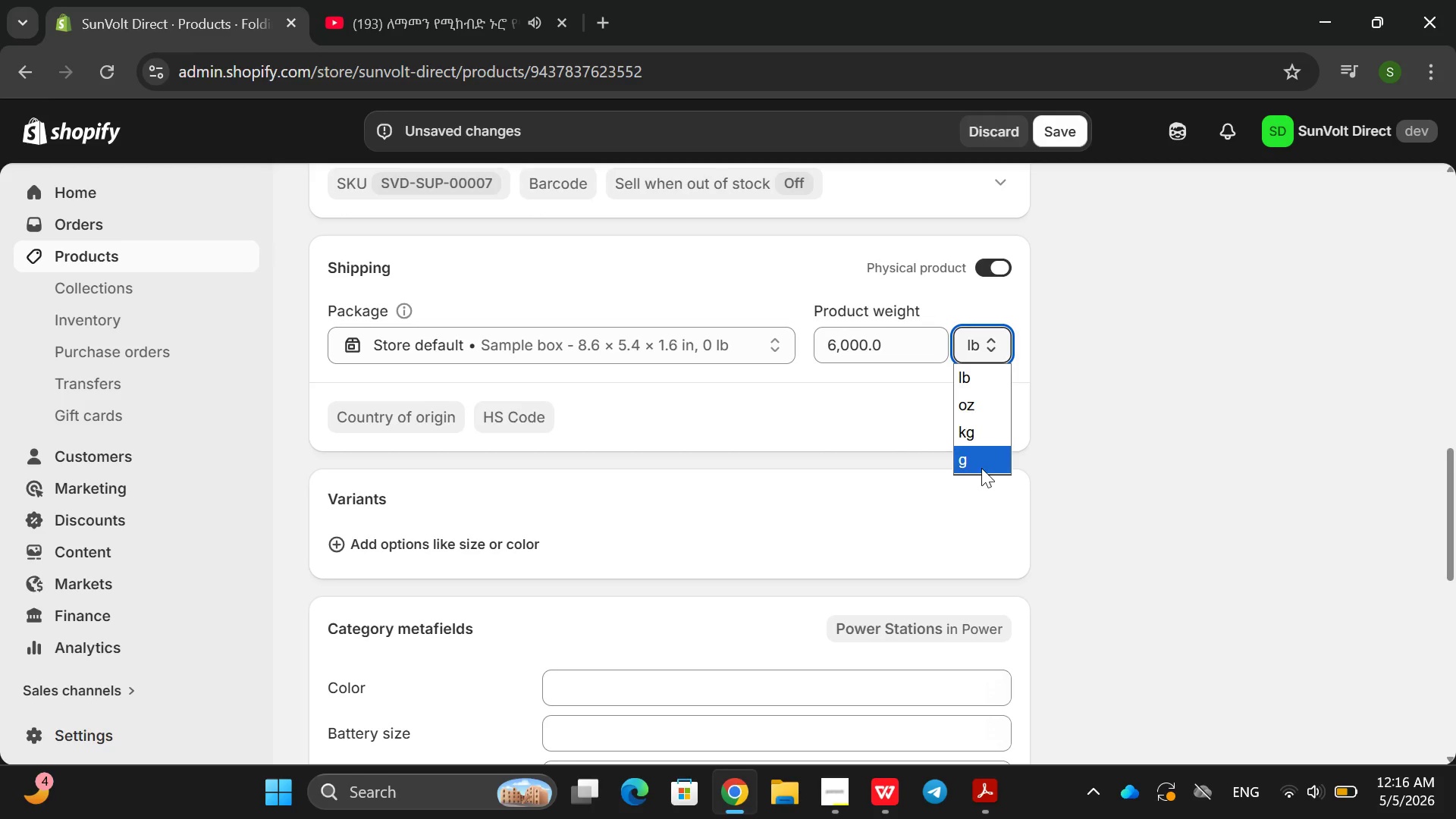 
left_click([981, 469])
 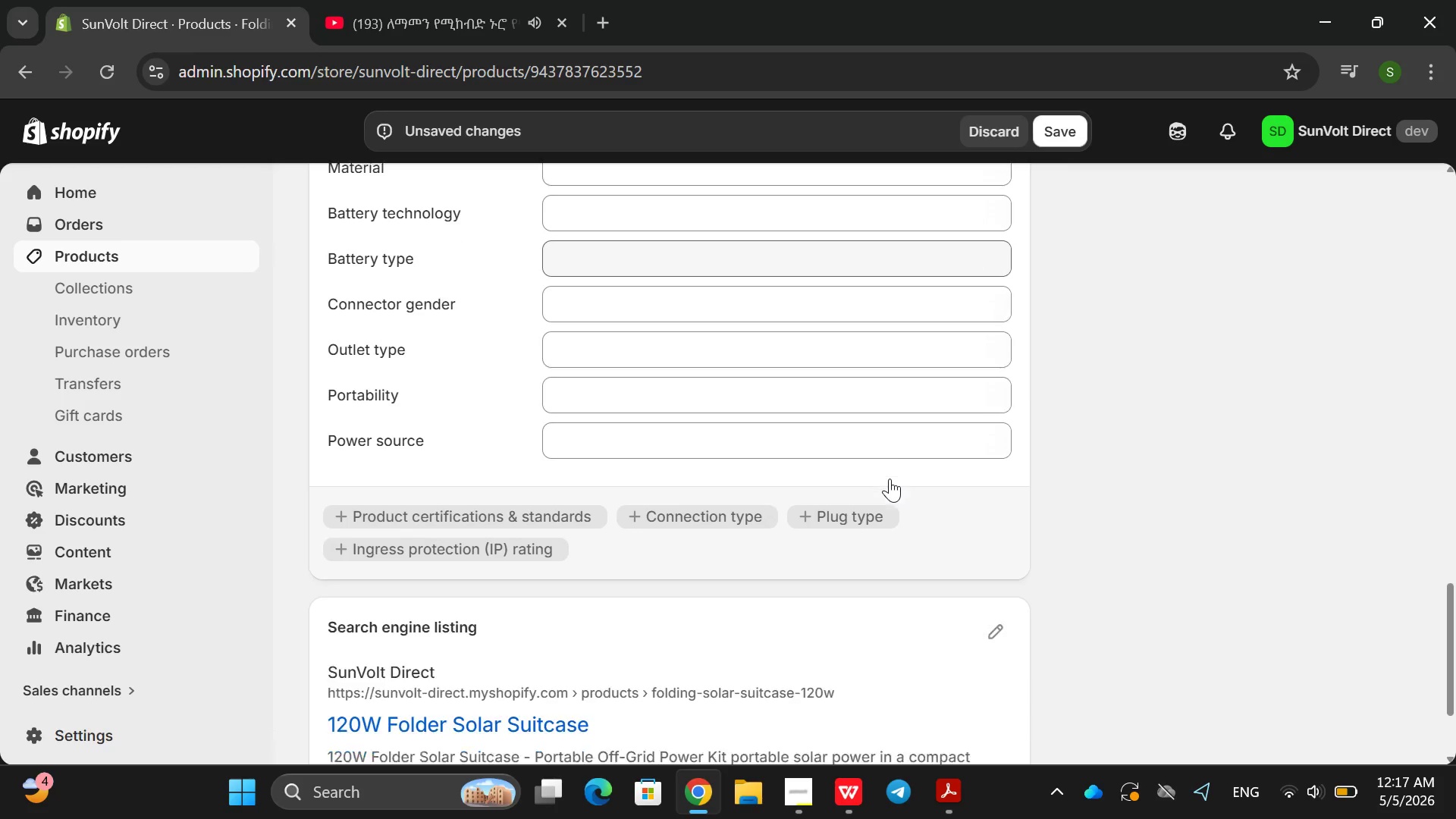 
wait(81.99)
 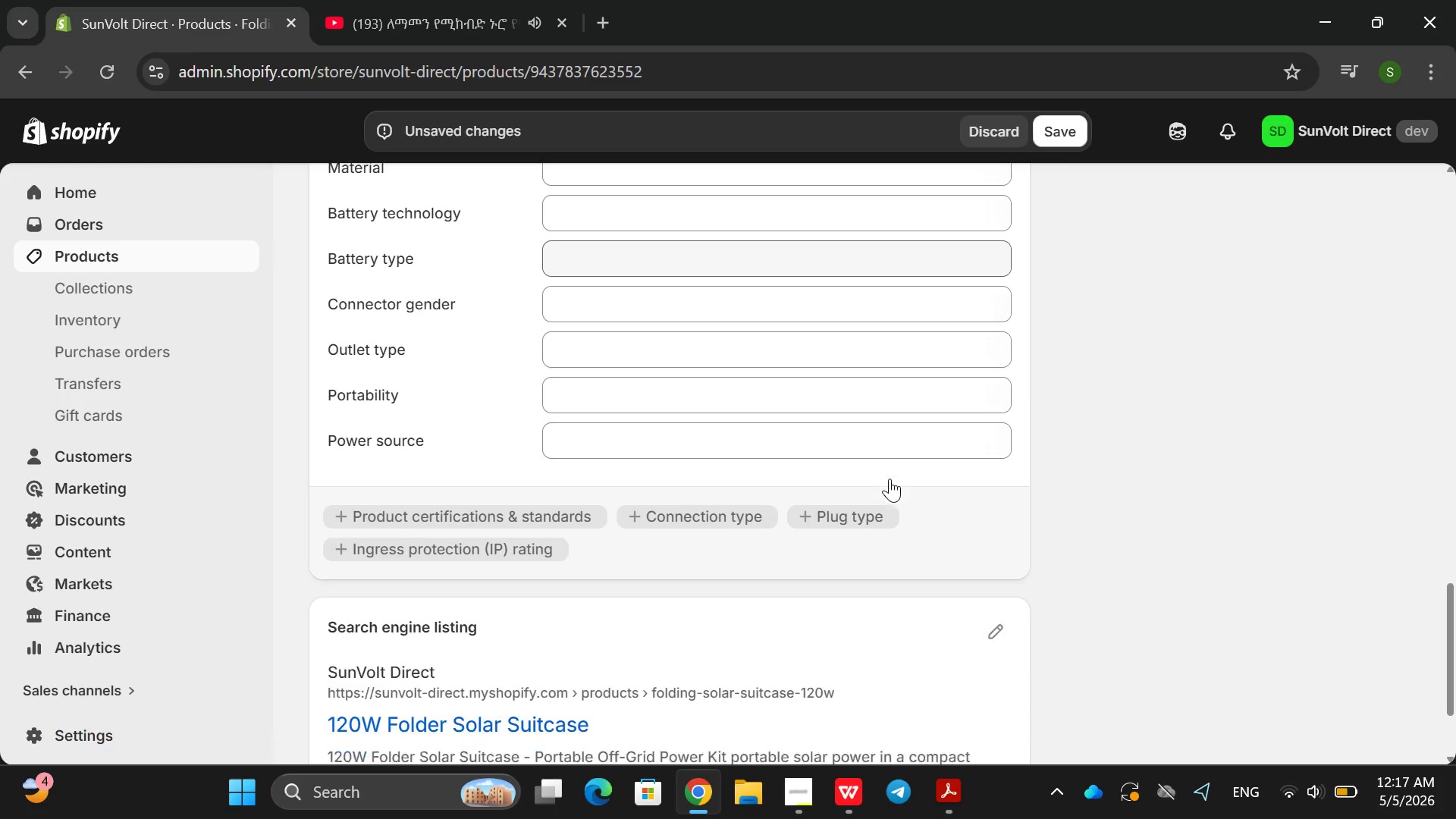 
left_click([992, 462])
 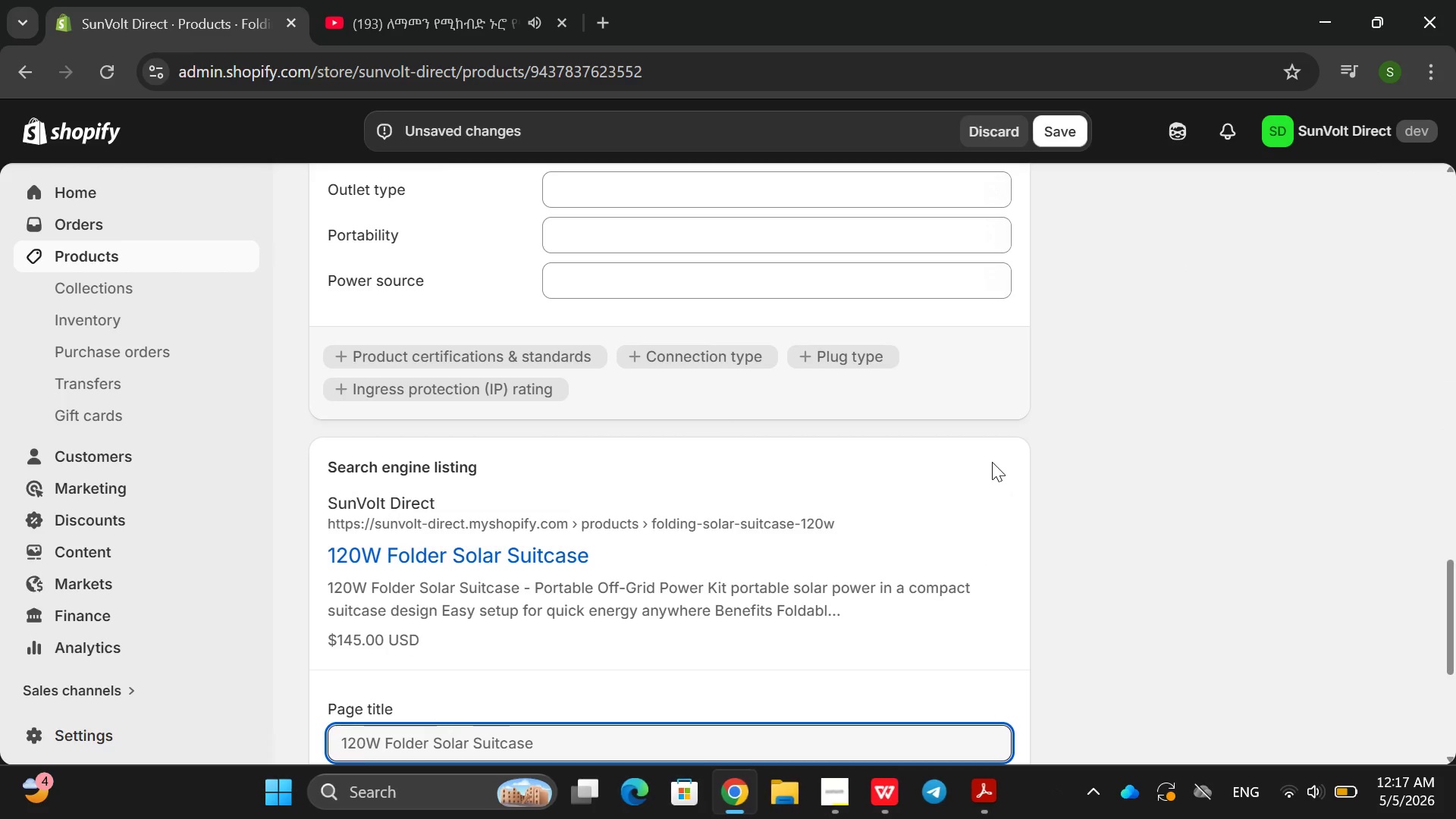 
hold_key(key=ShiftRight, duration=0.67)
 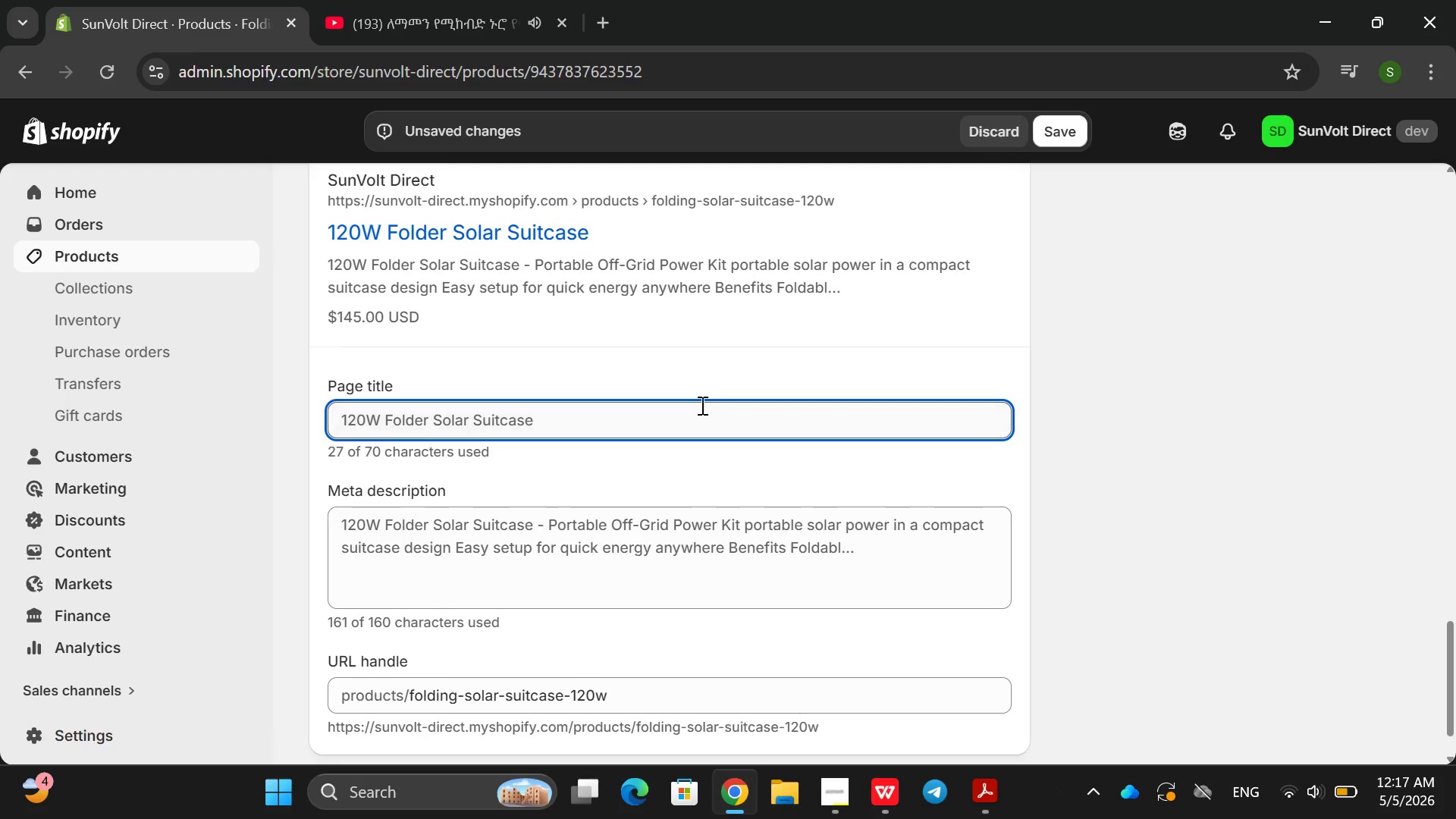 
left_click([700, 405])
 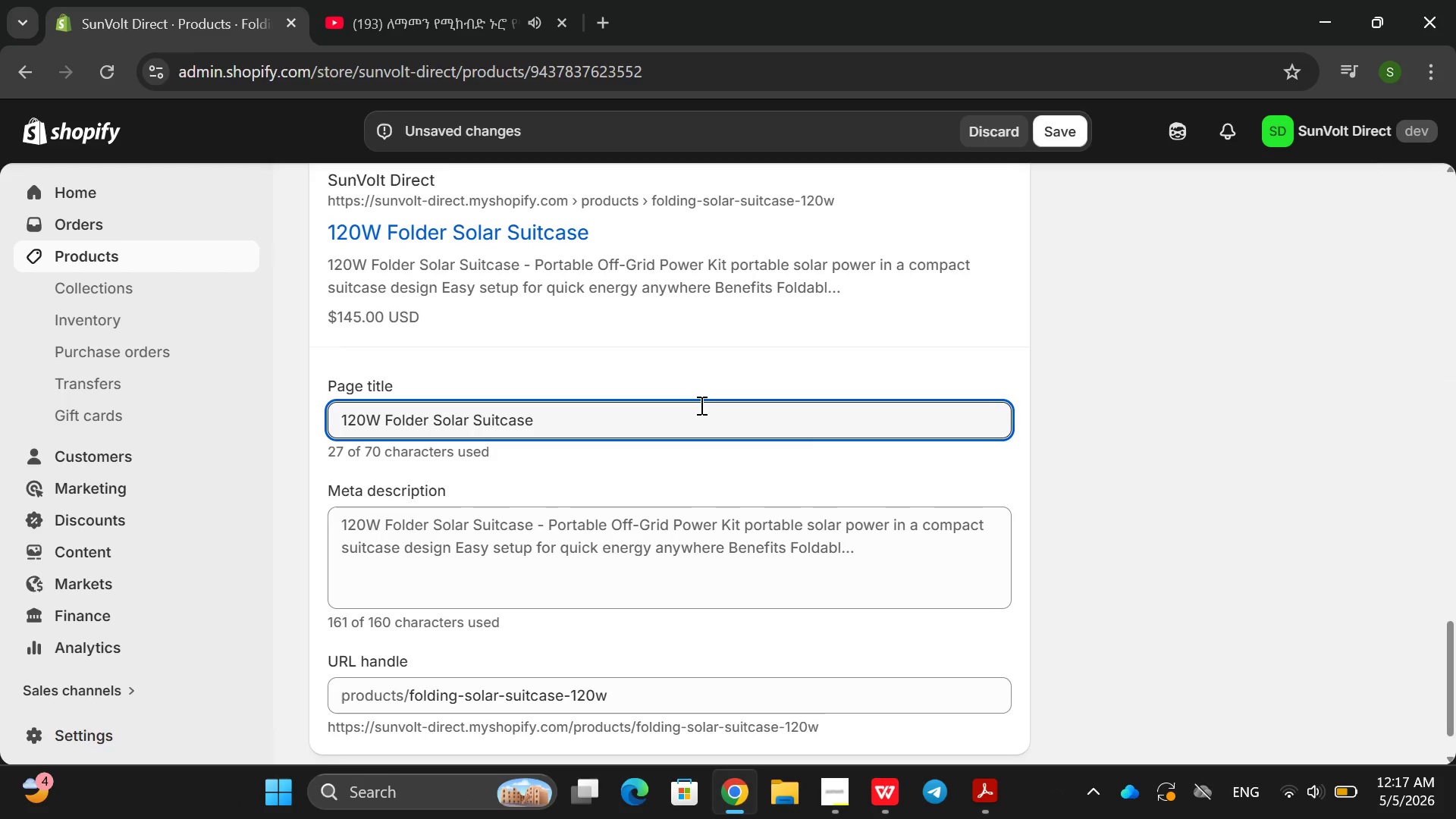 
type( | Sun )
key(Backspace)
type(Volr )
key(Backspace)
key(Backspace)
type(t)
 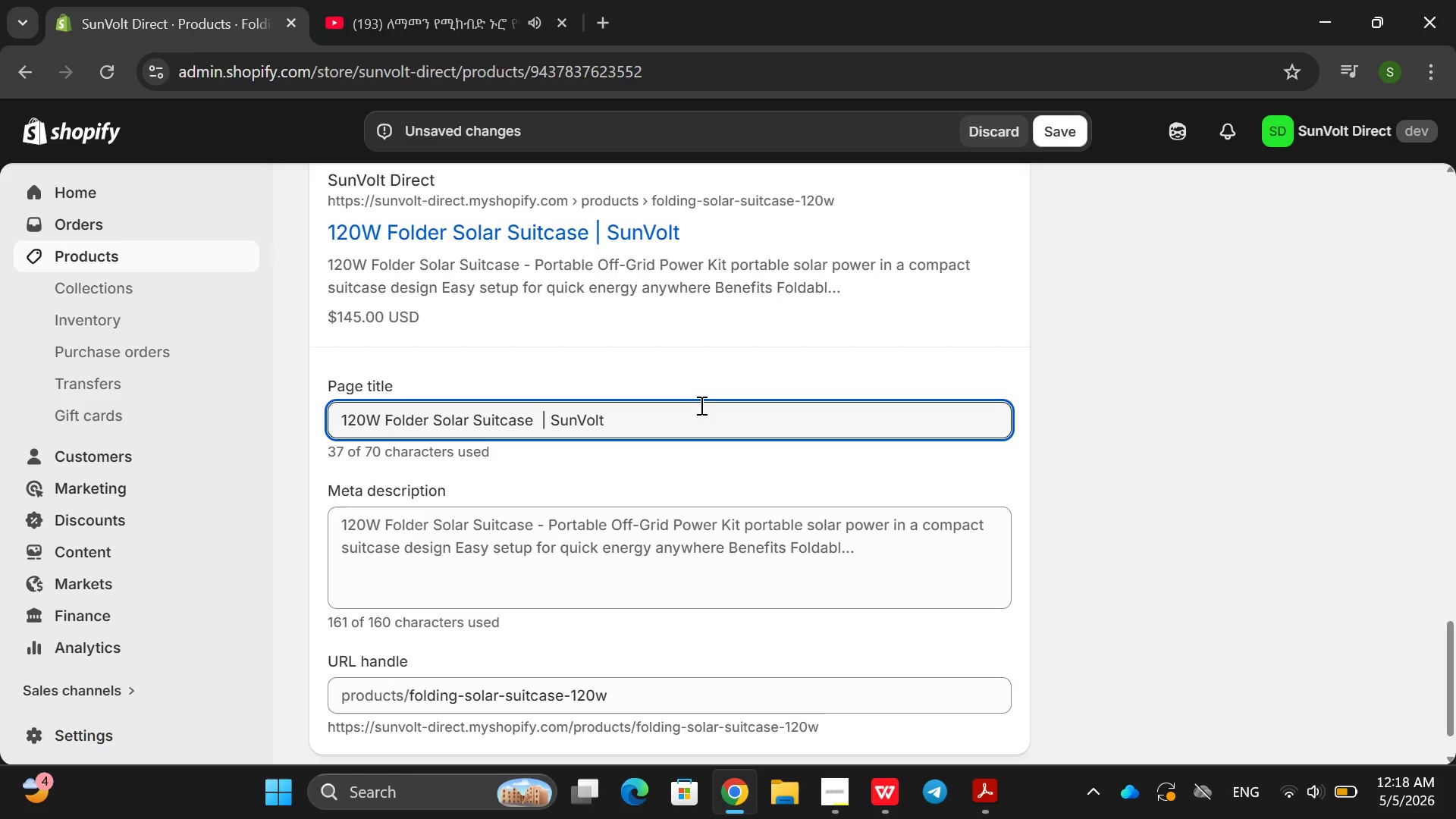 
double_click([475, 592])
 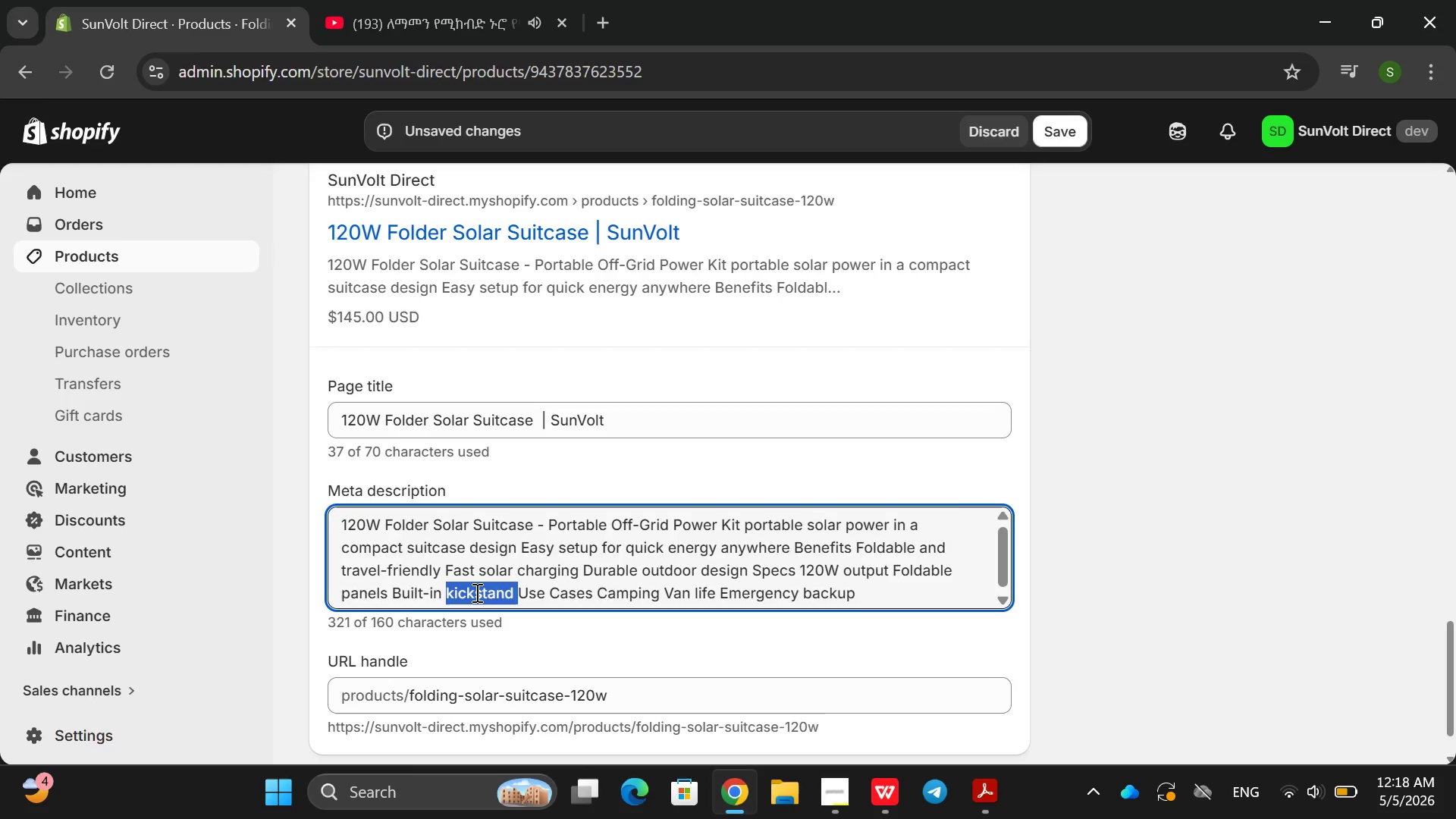 
triple_click([475, 592])
 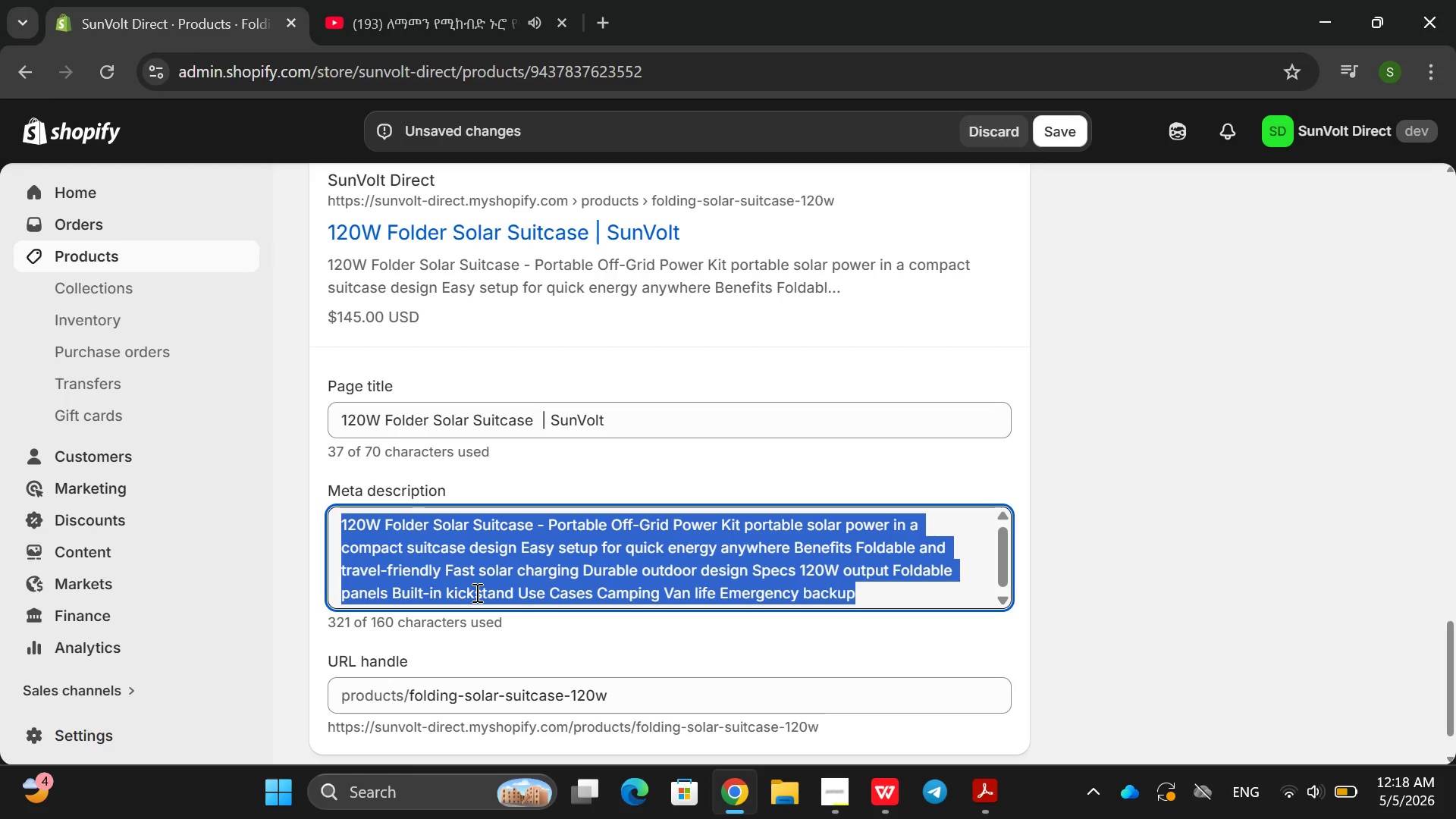 
key(Backspace)
type(Poera)
key(Backspace)
key(Backspace)
type(rt)
key(Backspace)
key(Backspace)
key(Backspace)
type(rtable 120 W)
key(Backspace)
key(Backspace)
type(W de)
key(Backspace)
key(Backspace)
key(Backspace)
type( foldinf aola)
key(Backspace)
key(Backspace)
key(Backspace)
key(Backspace)
key(Backspace)
key(Backspace)
type(f )
key(Backspace)
key(Backspace)
type(g solvel)
key(Backspace)
type(r panles siu)
key(Backspace)
key(Backspace)
key(Backspace)
key(Backspace)
key(Backspace)
key(Backspace)
type(el suitable)
key(Backspace)
key(Backspace)
key(Backspace)
key(Backspace)
type(cae for camping and off0)
key(Backspace)
type(-grid)
 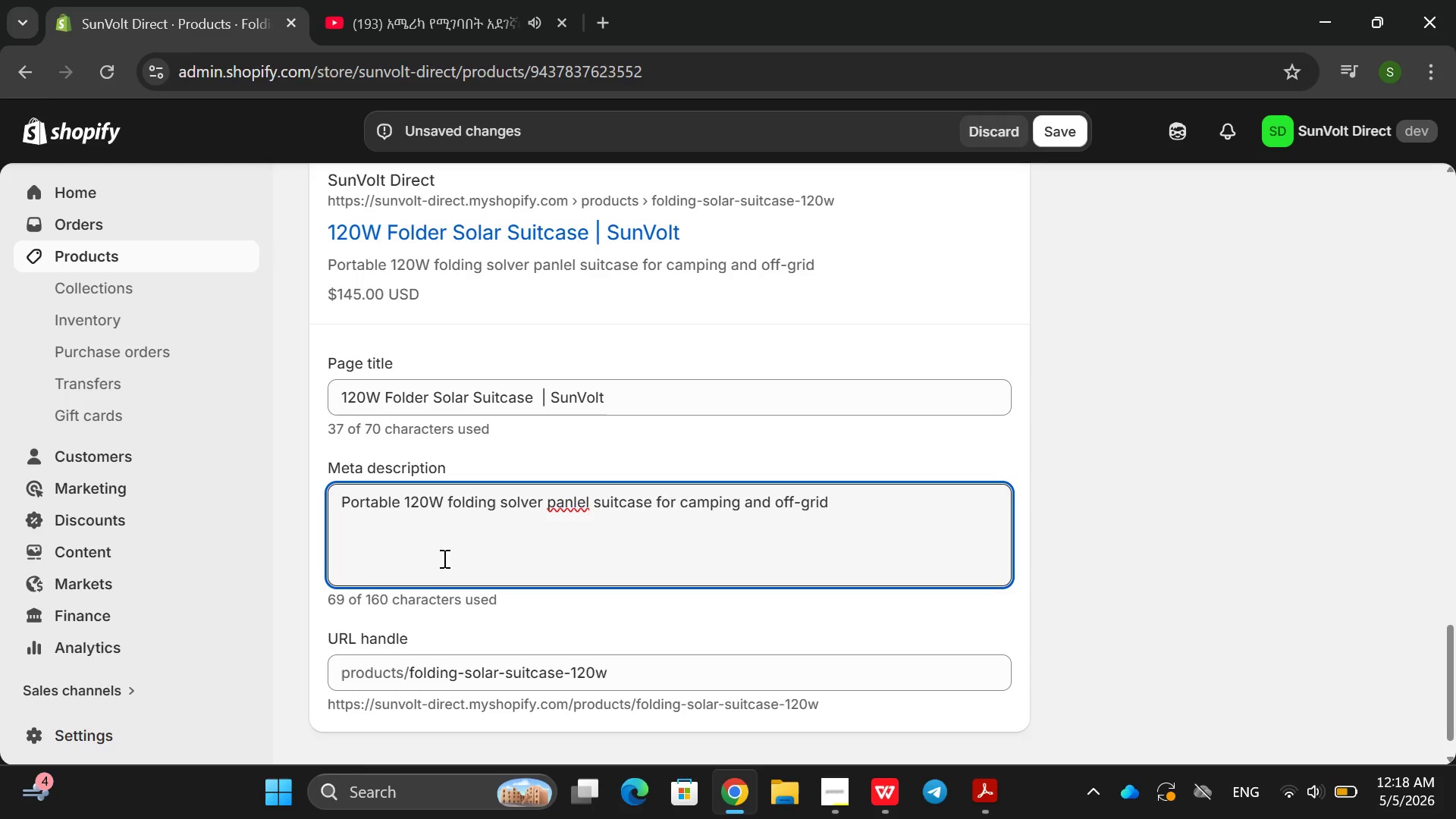 
left_click([570, 500])
 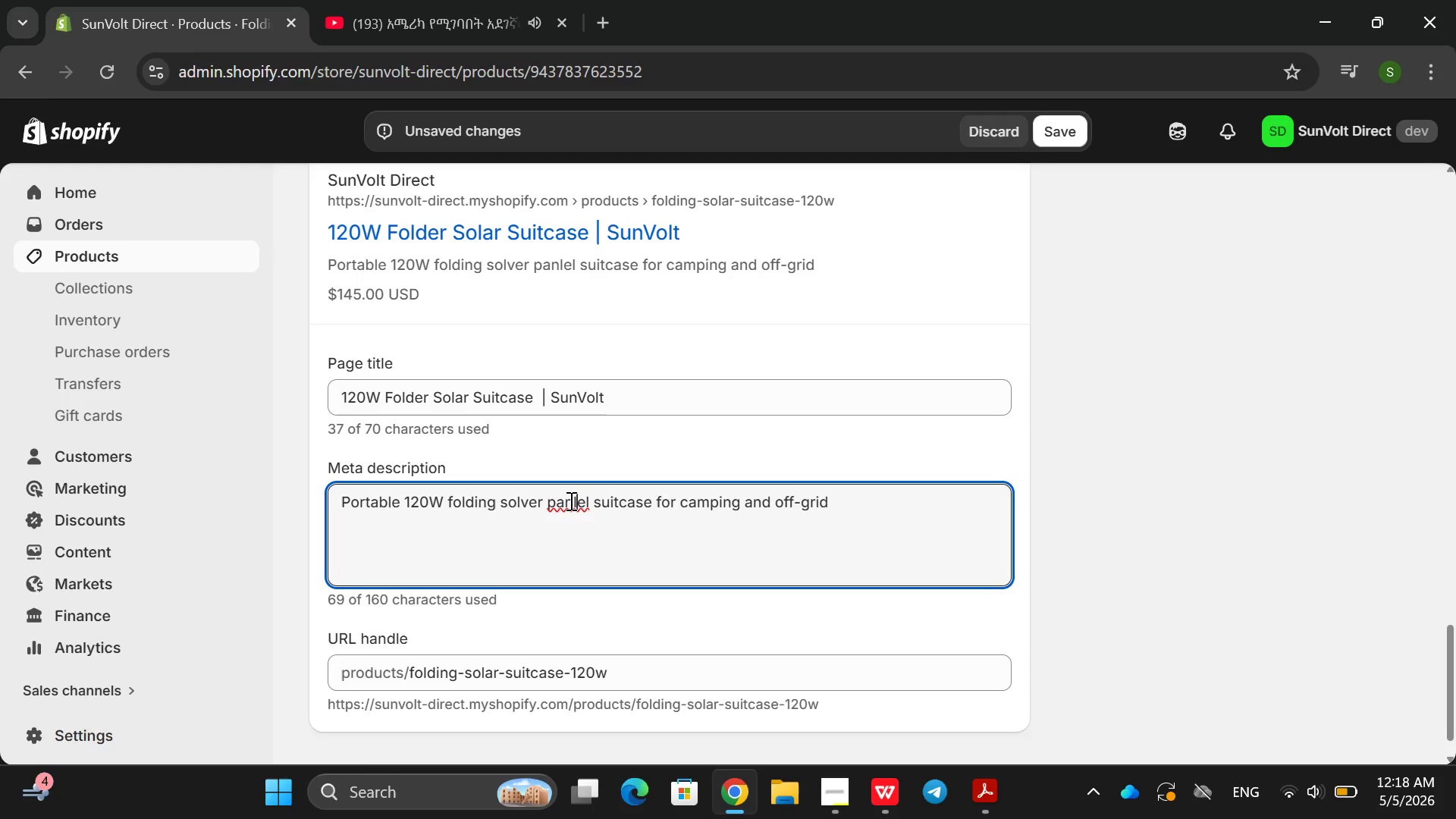 
key(ArrowRight)
 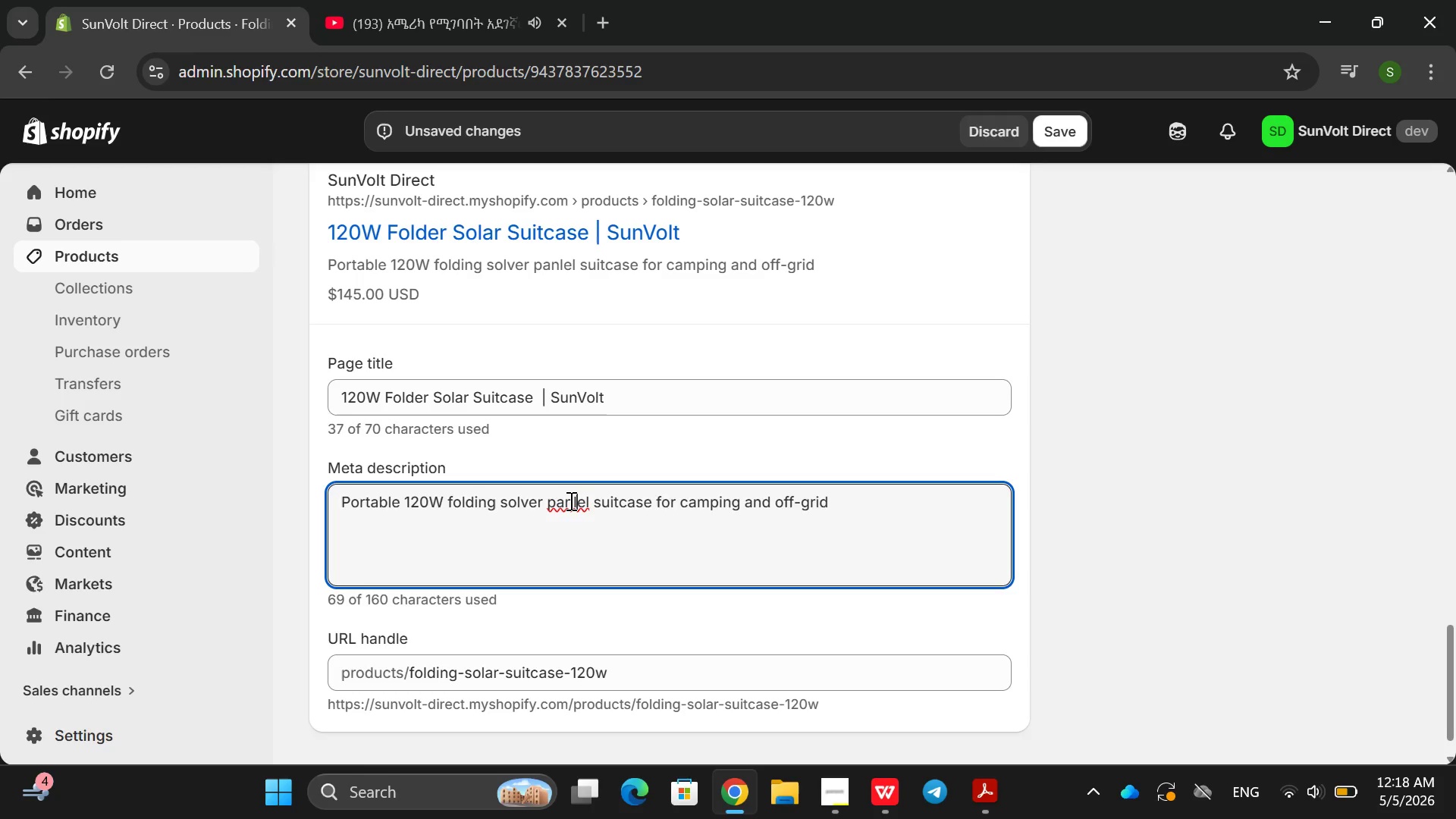 
key(Backspace)
 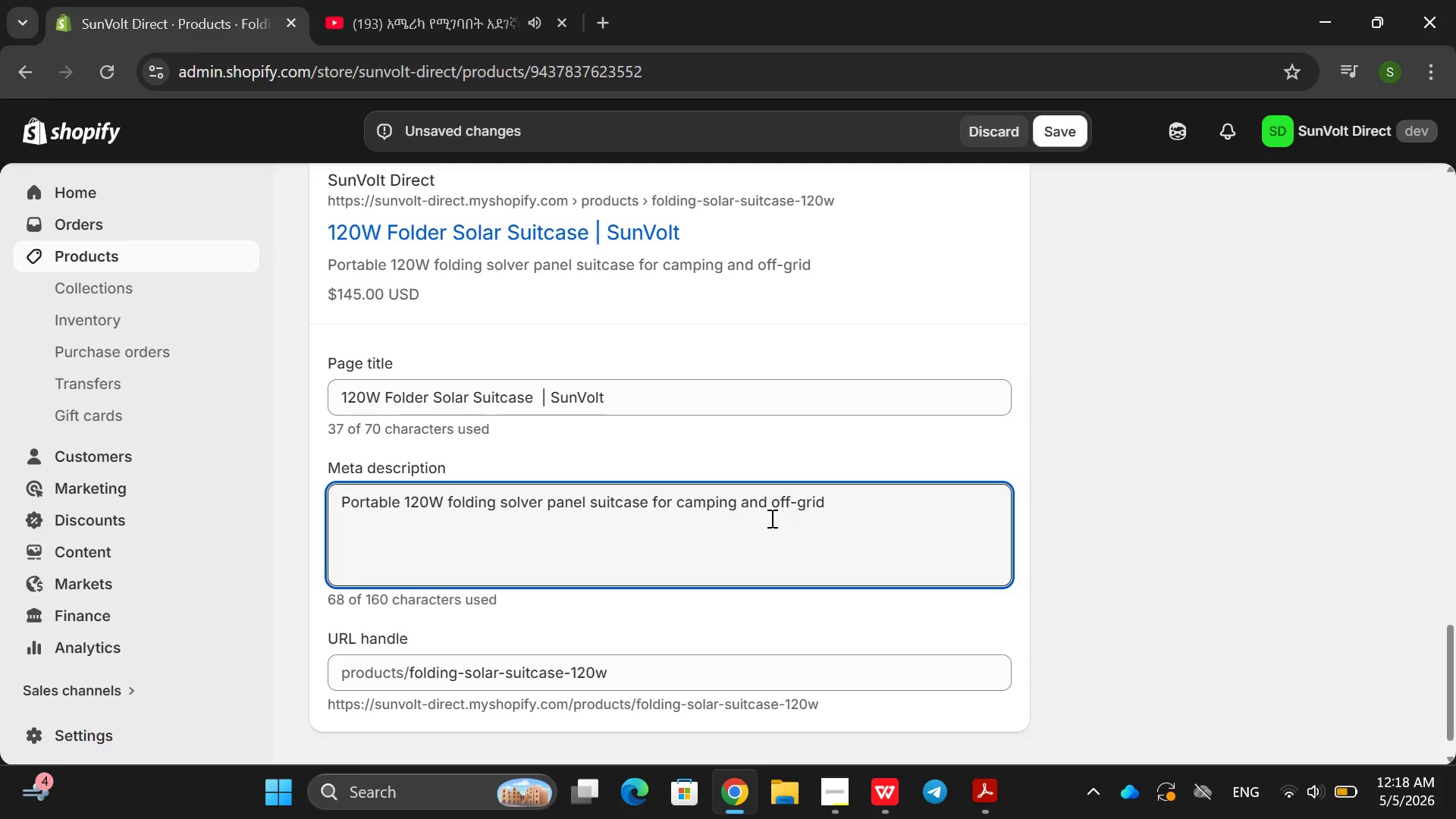 
left_click([770, 518])
 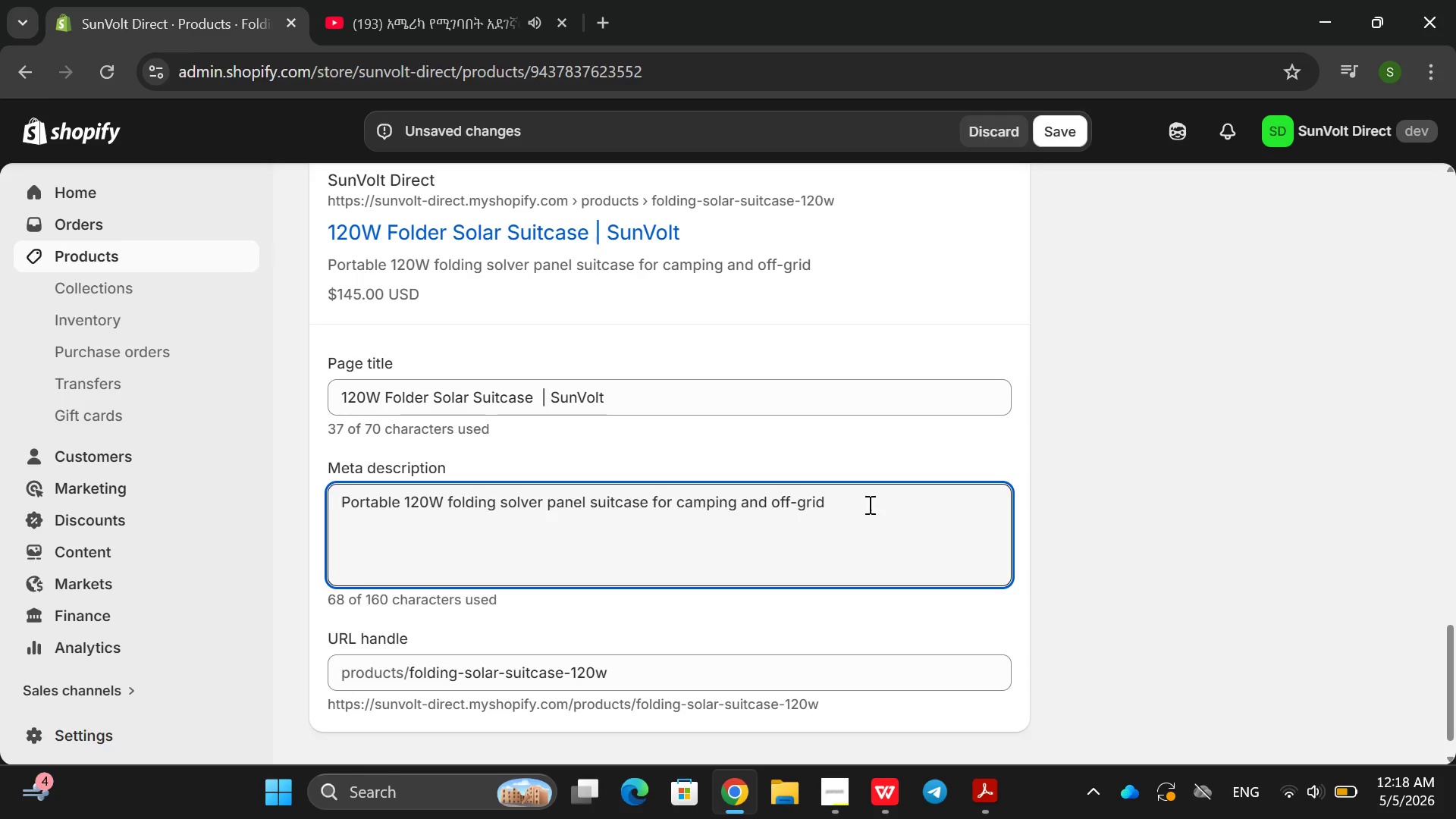 
left_click([879, 504])
 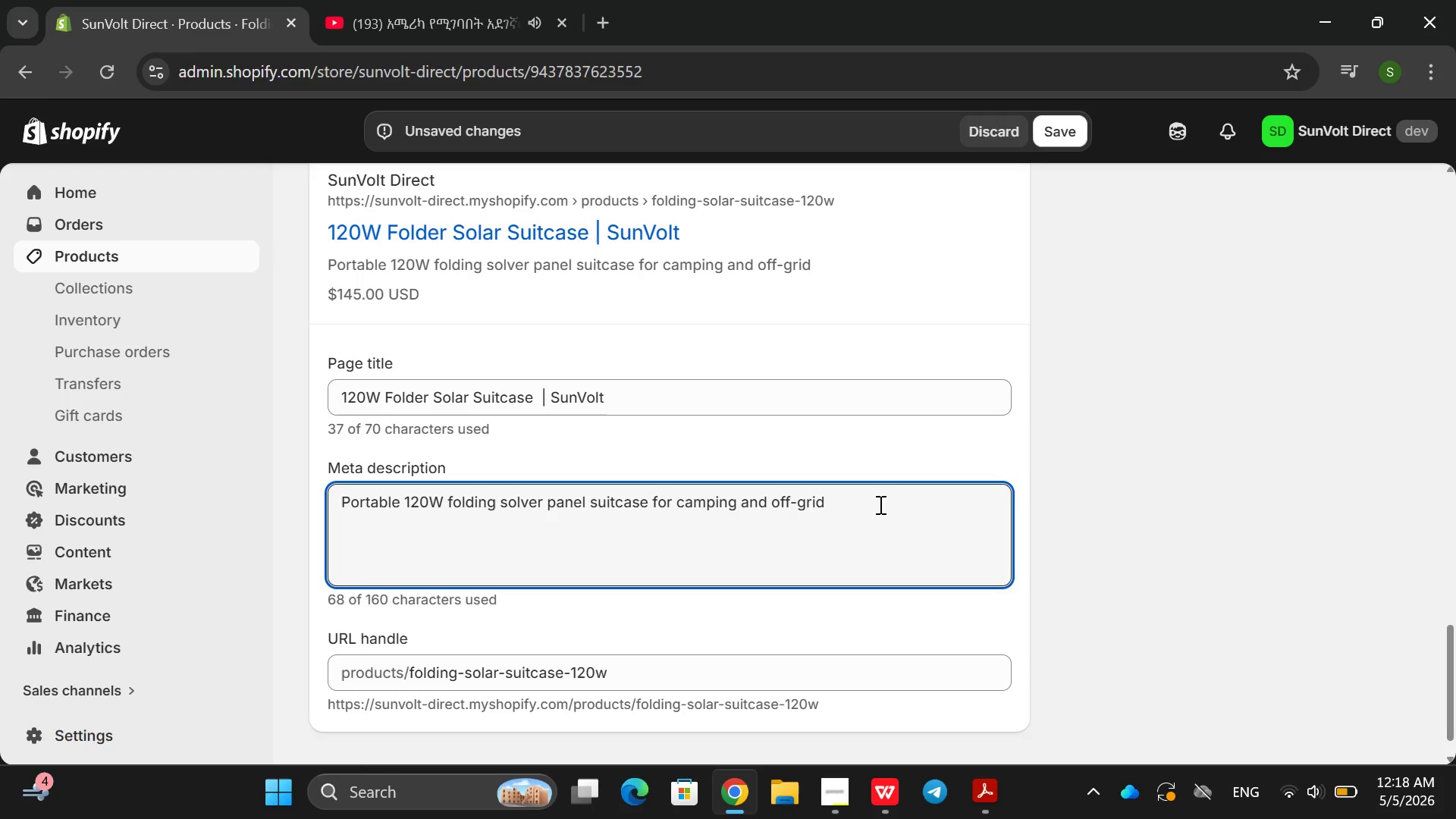 
type( power )
key(Backspace)
type(. Lightweight and edd)
key(Backspace)
key(Backspace)
type(ffic)
 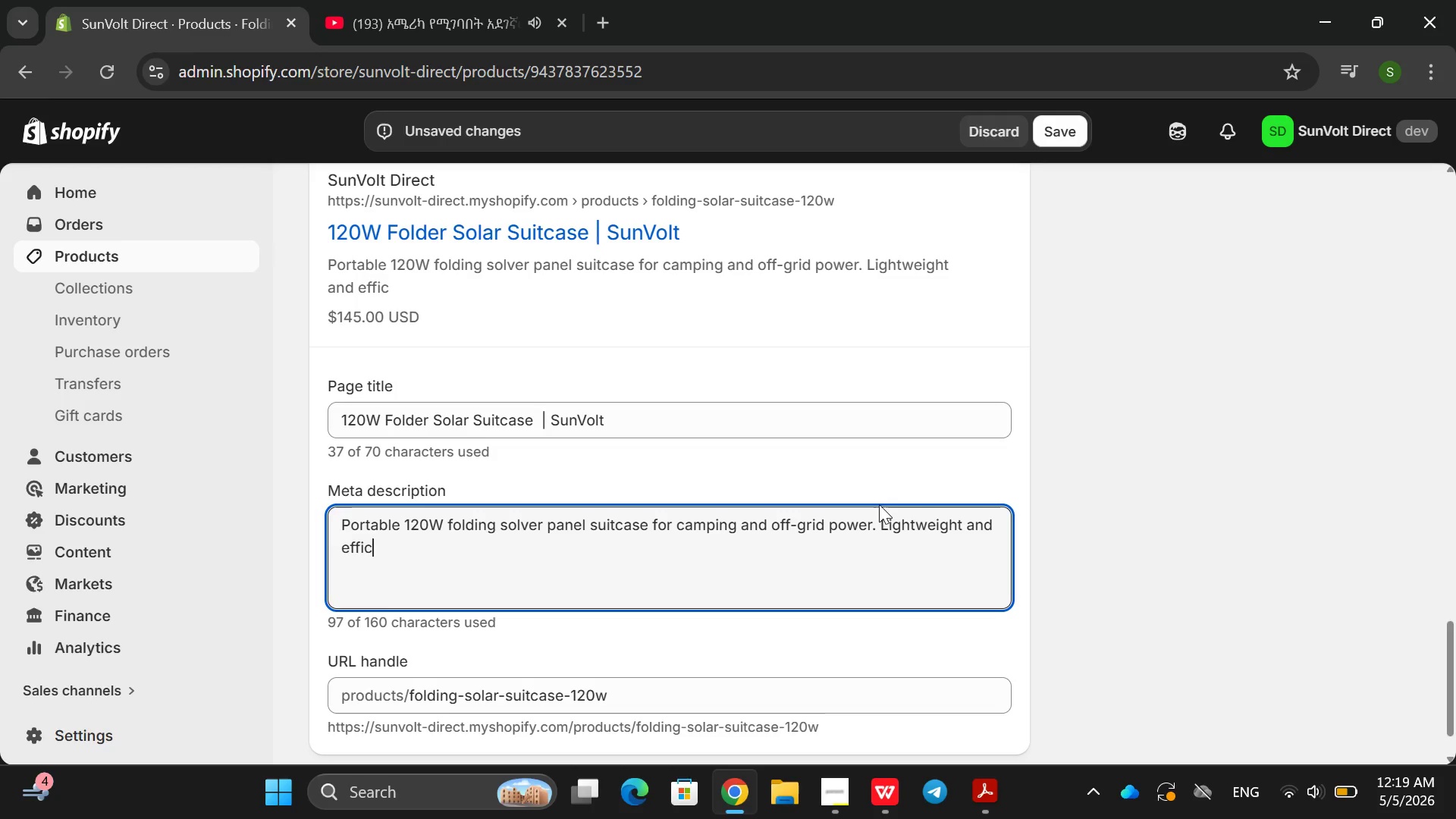 
wait(6.34)
 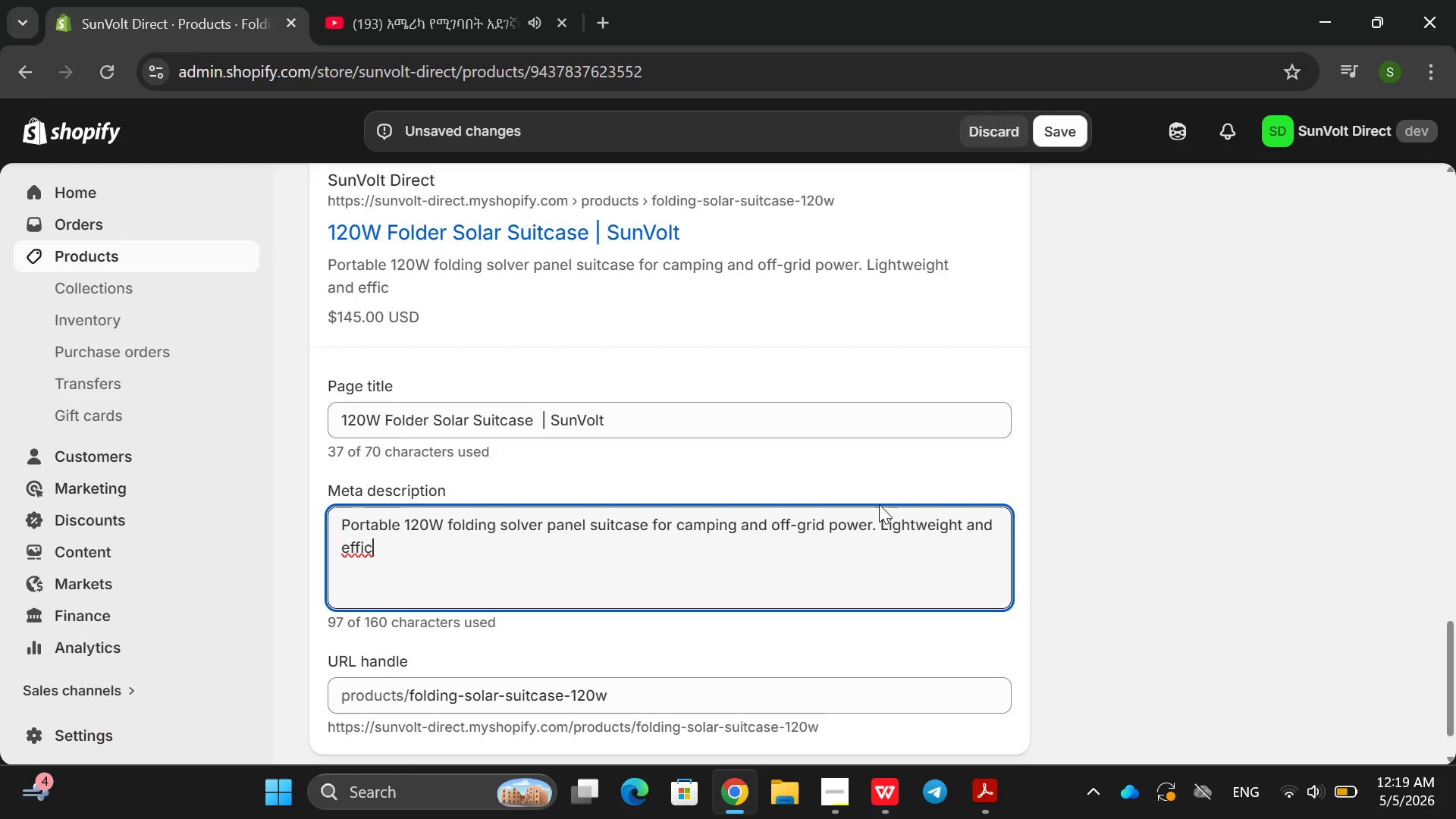 
type(en)
key(Backspace)
key(Backspace)
type(ient )
 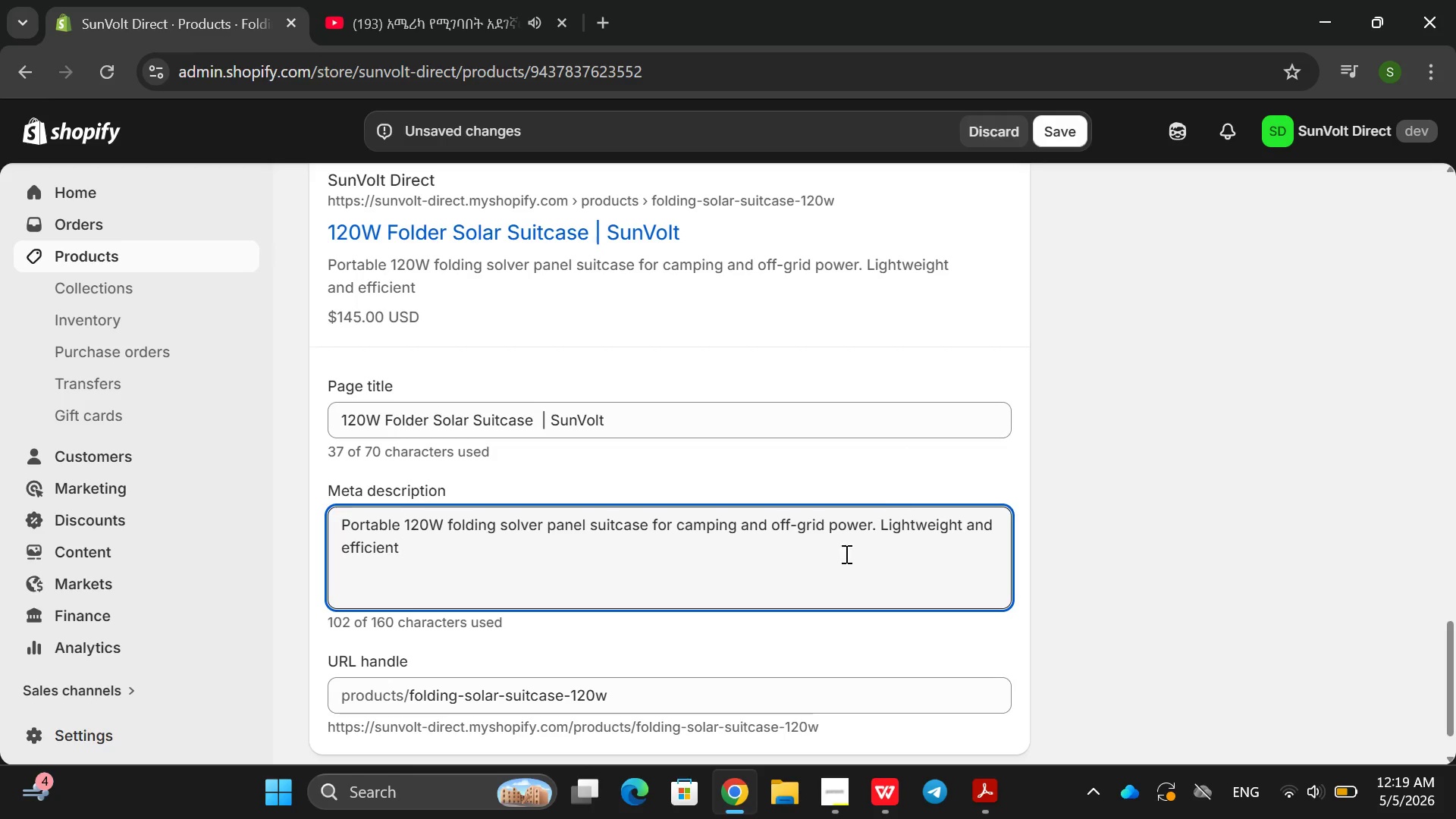 
left_click([867, 526])
 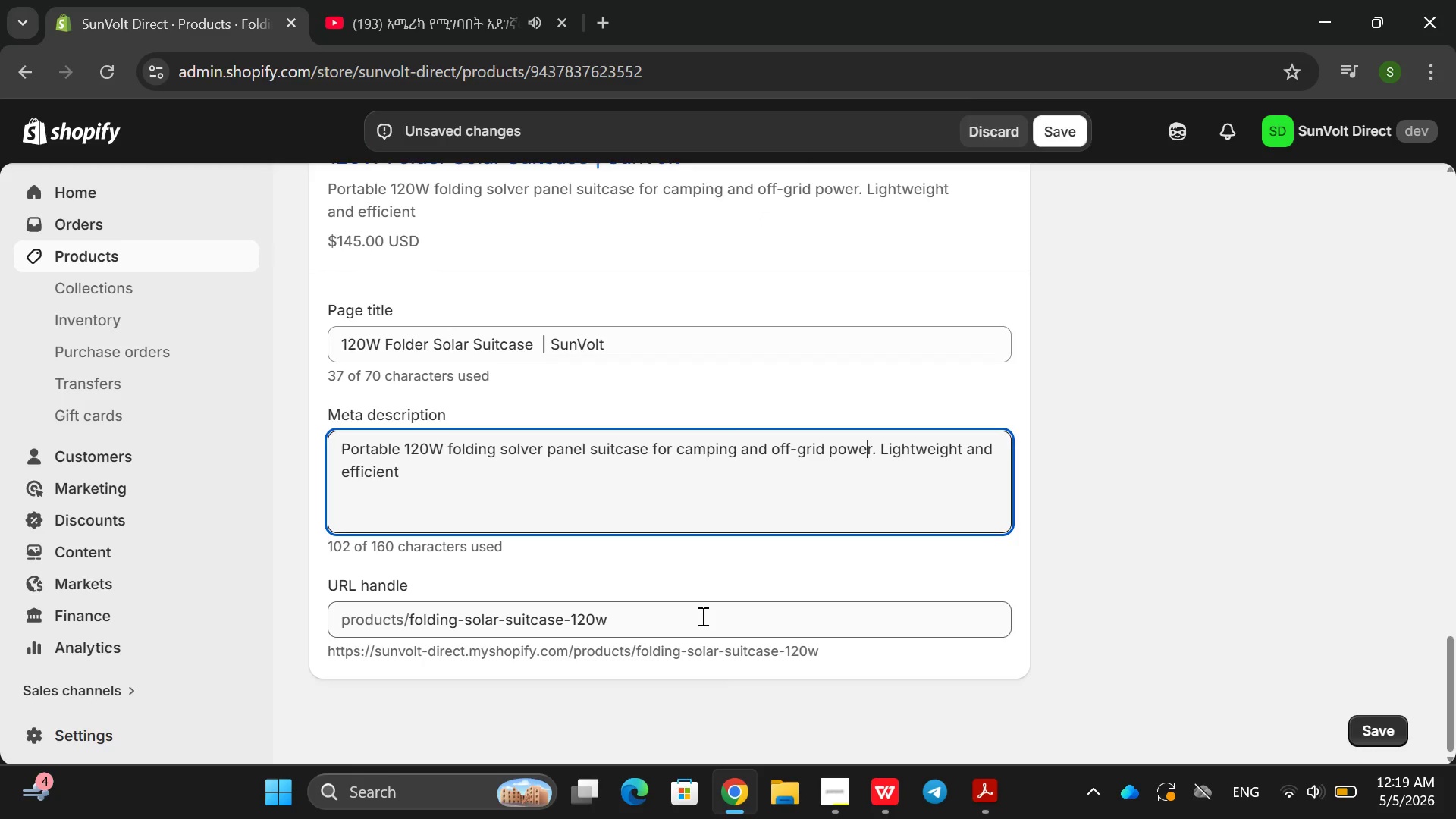 
double_click([677, 623])
 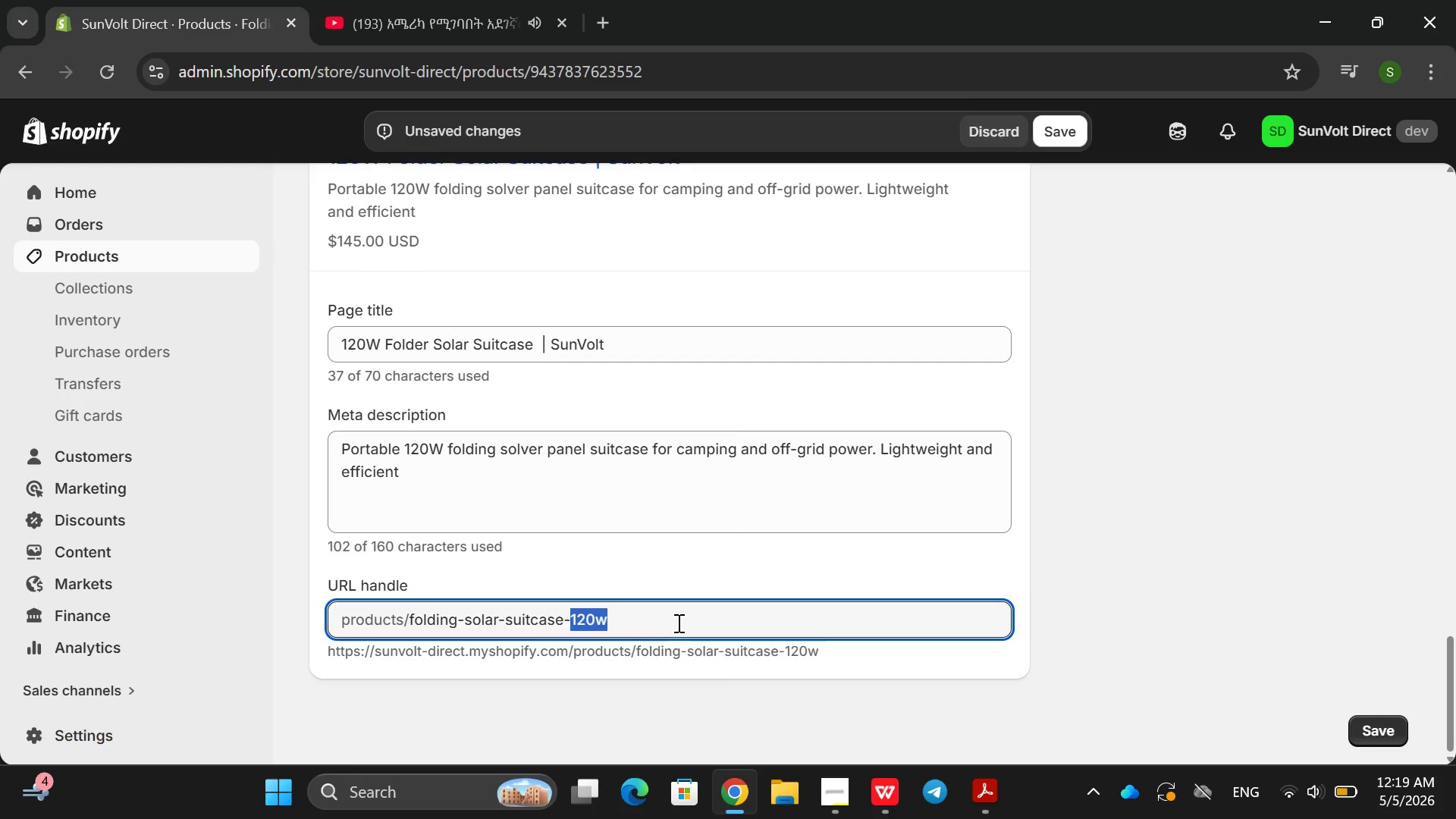 
triple_click([677, 623])
 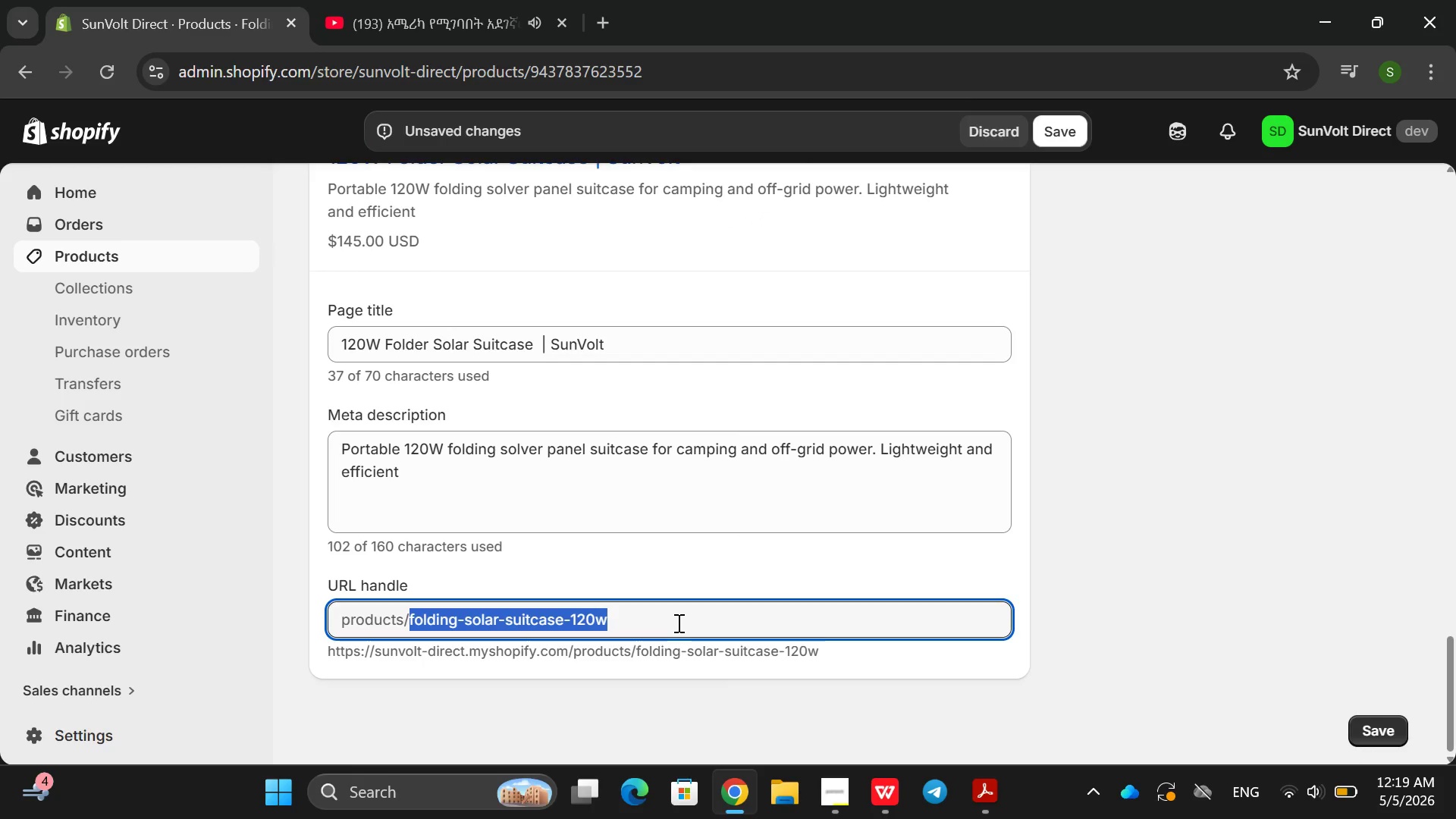 
triple_click([677, 623])
 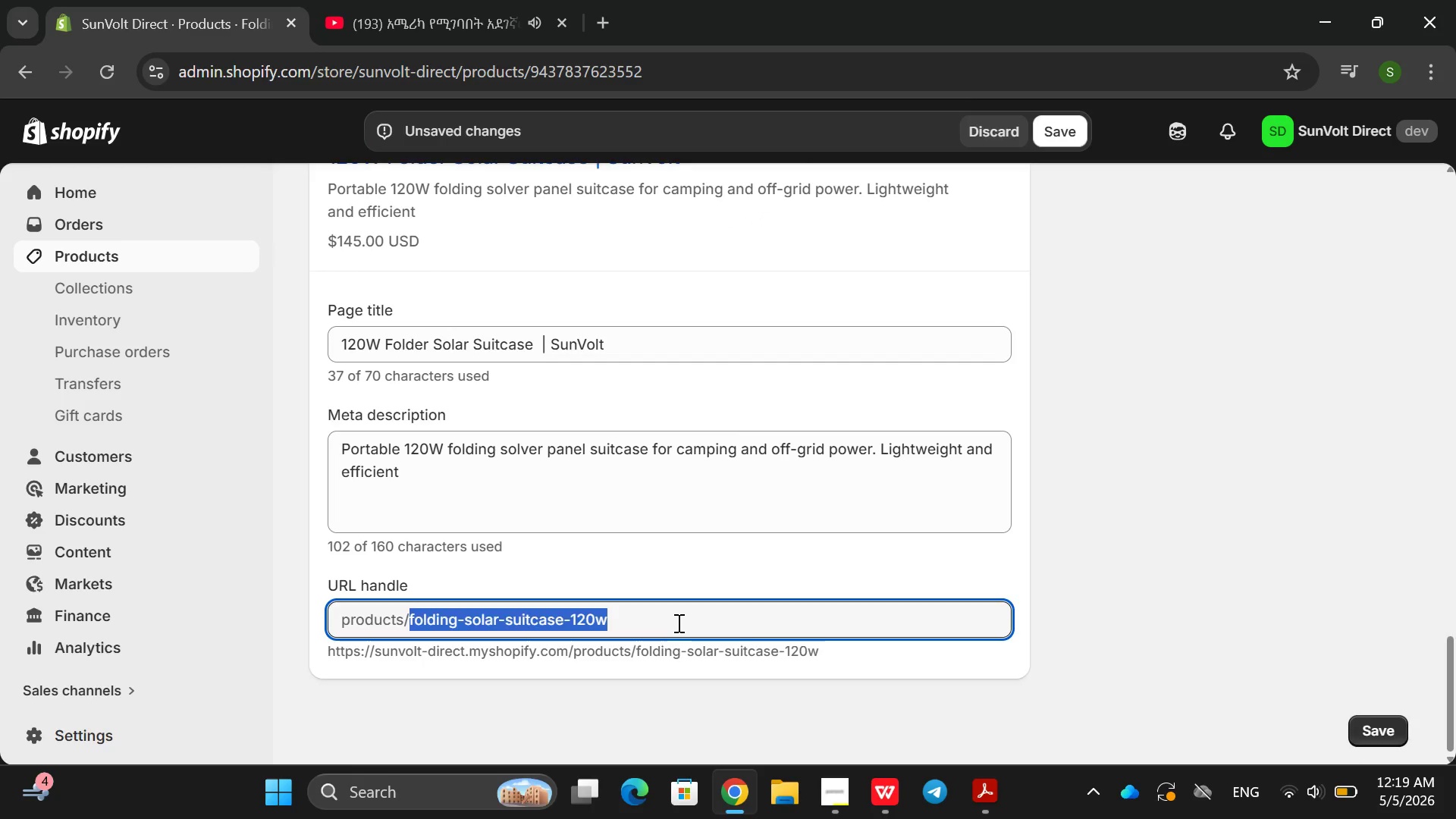 
key(Backspace)
 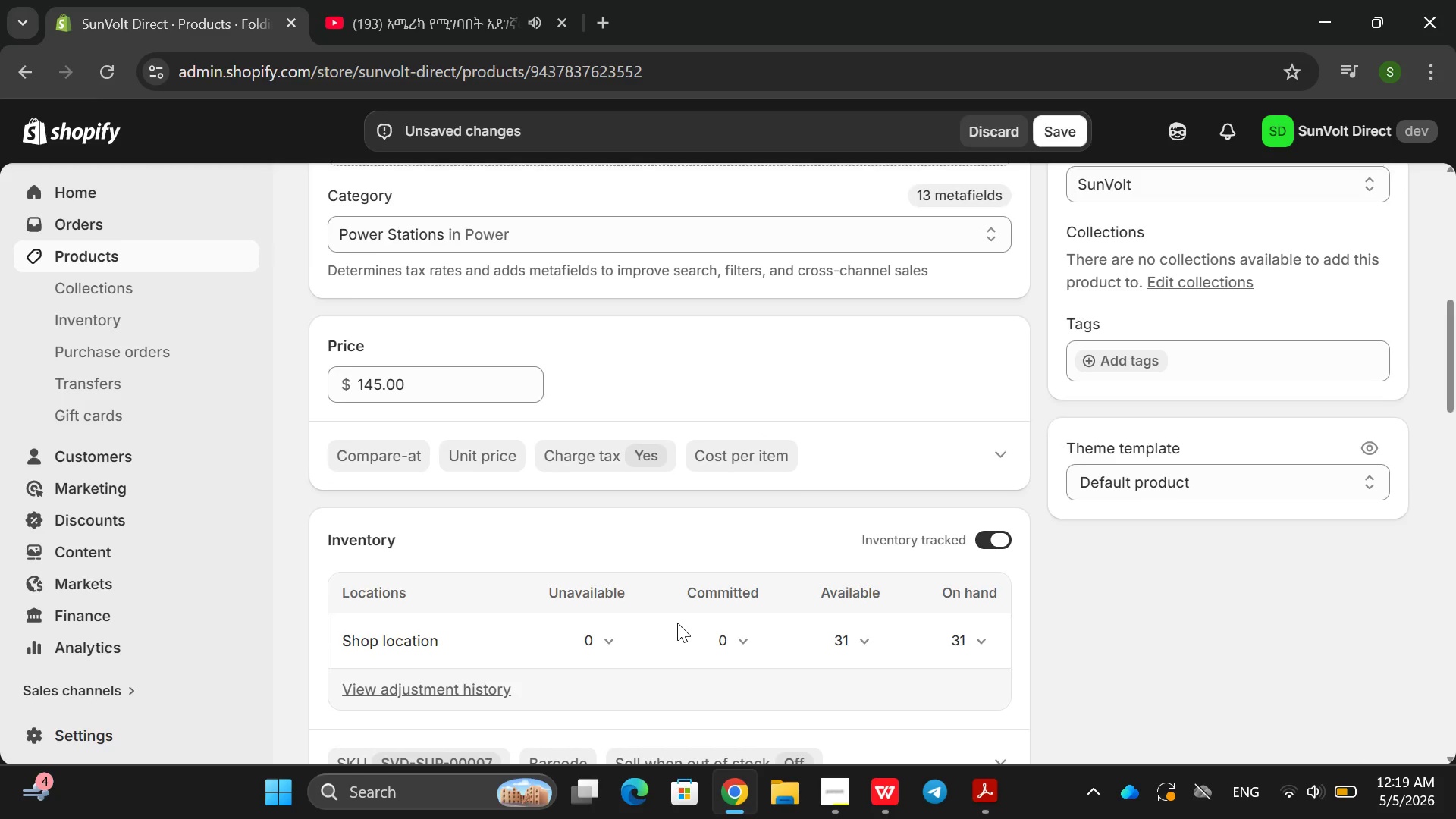 
wait(11.02)
 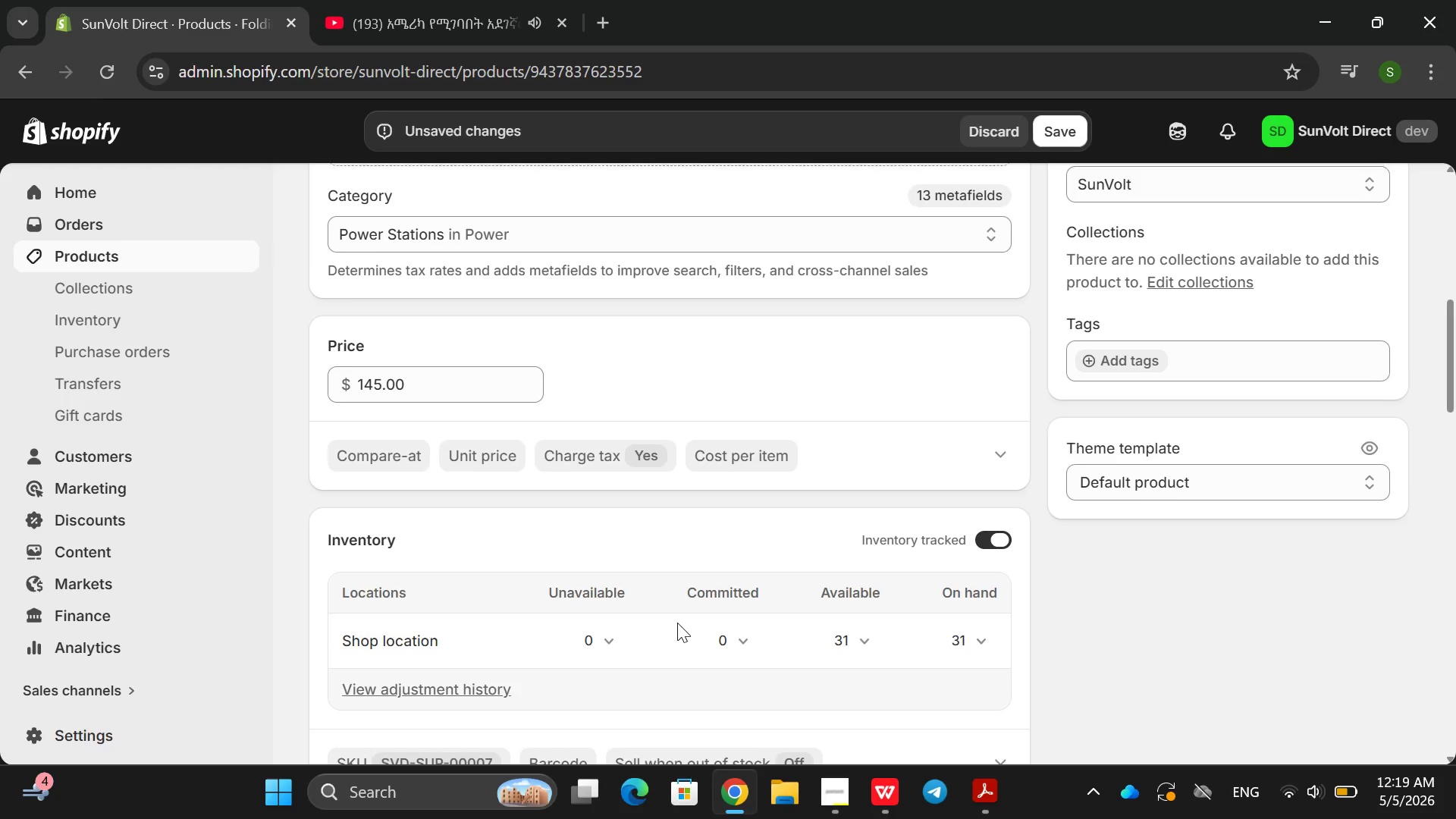 
left_click([441, 513])
 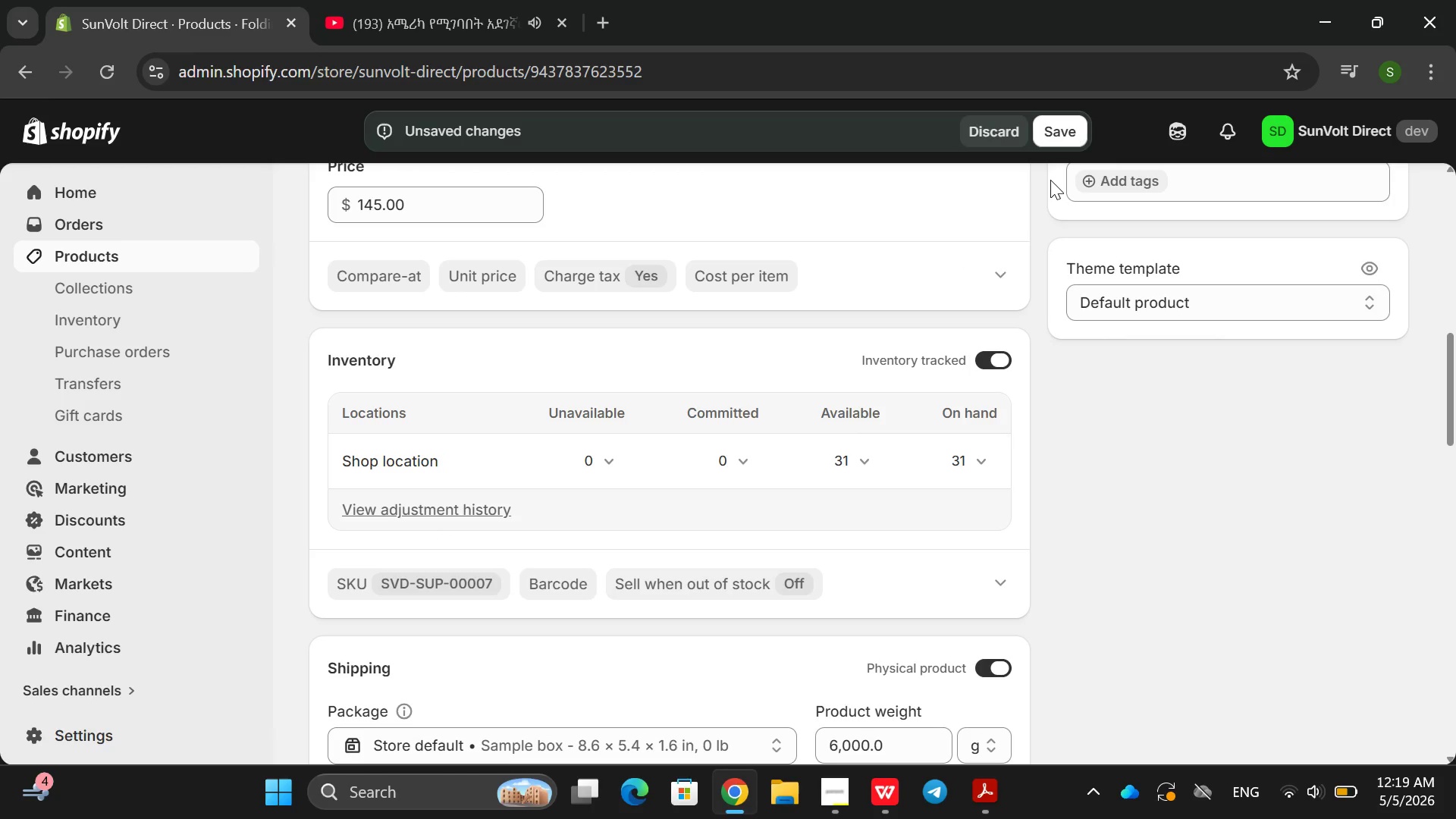 
left_click([1075, 144])
 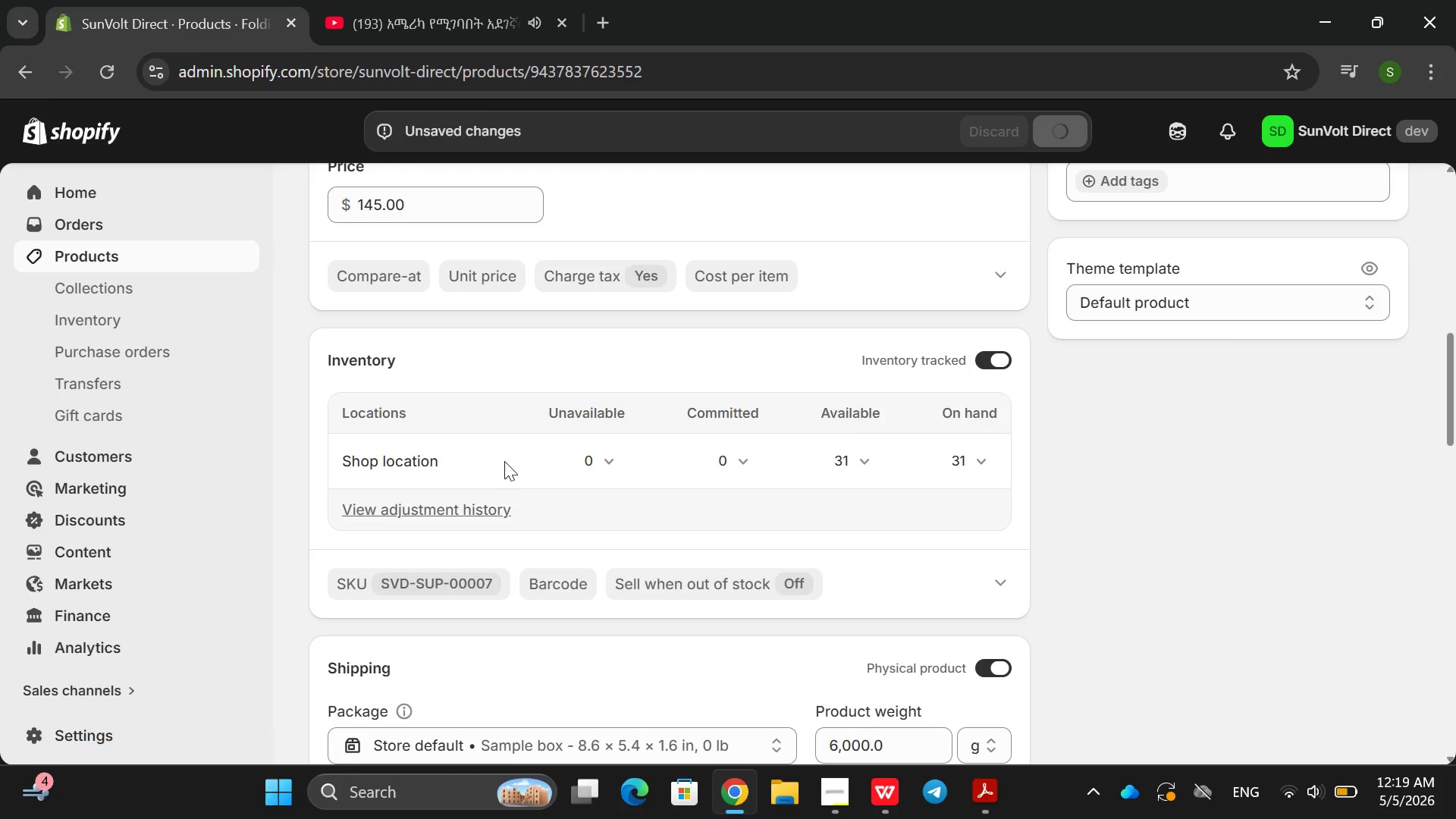 
left_click([475, 466])
 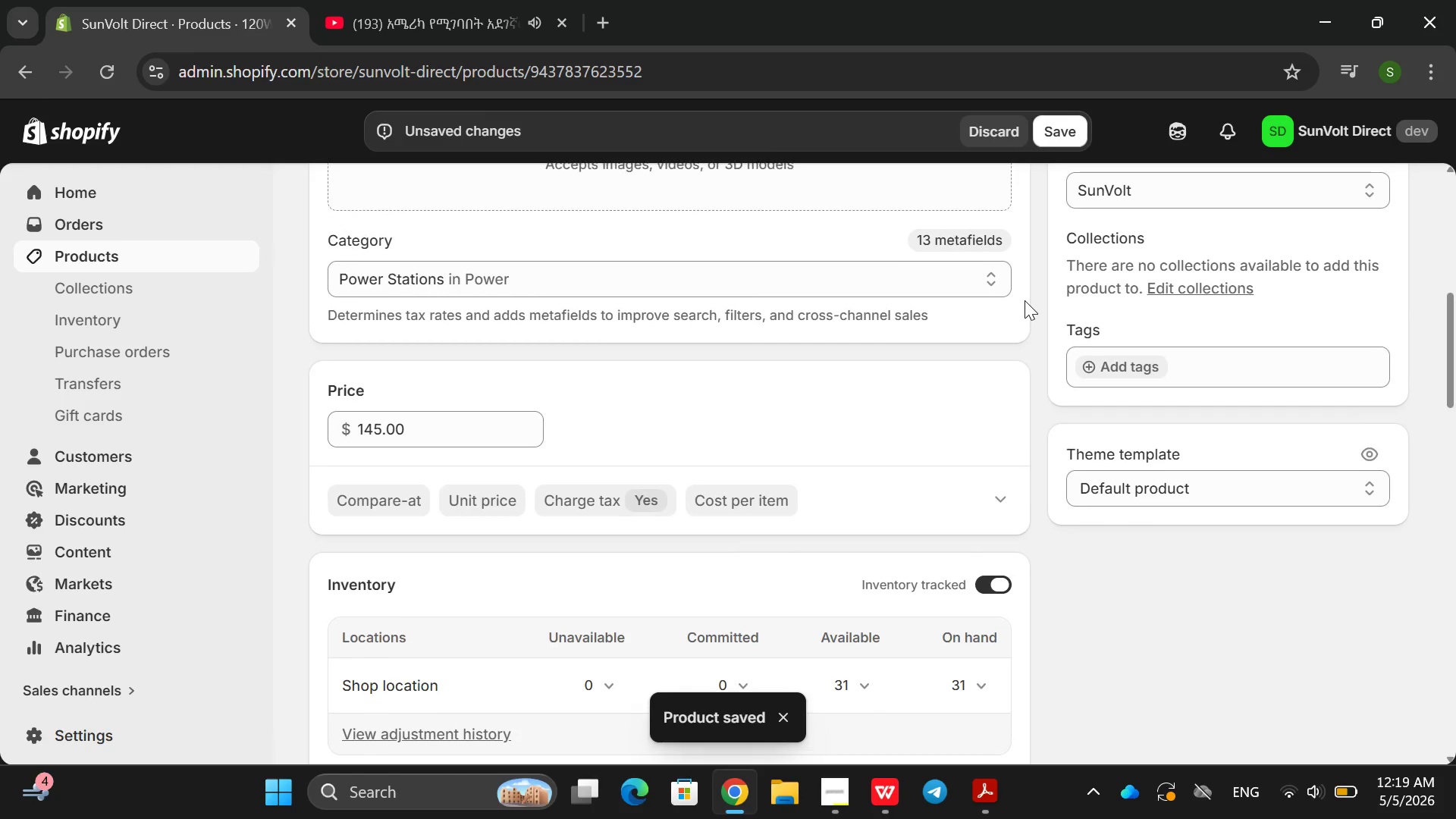 
left_click([1113, 482])
 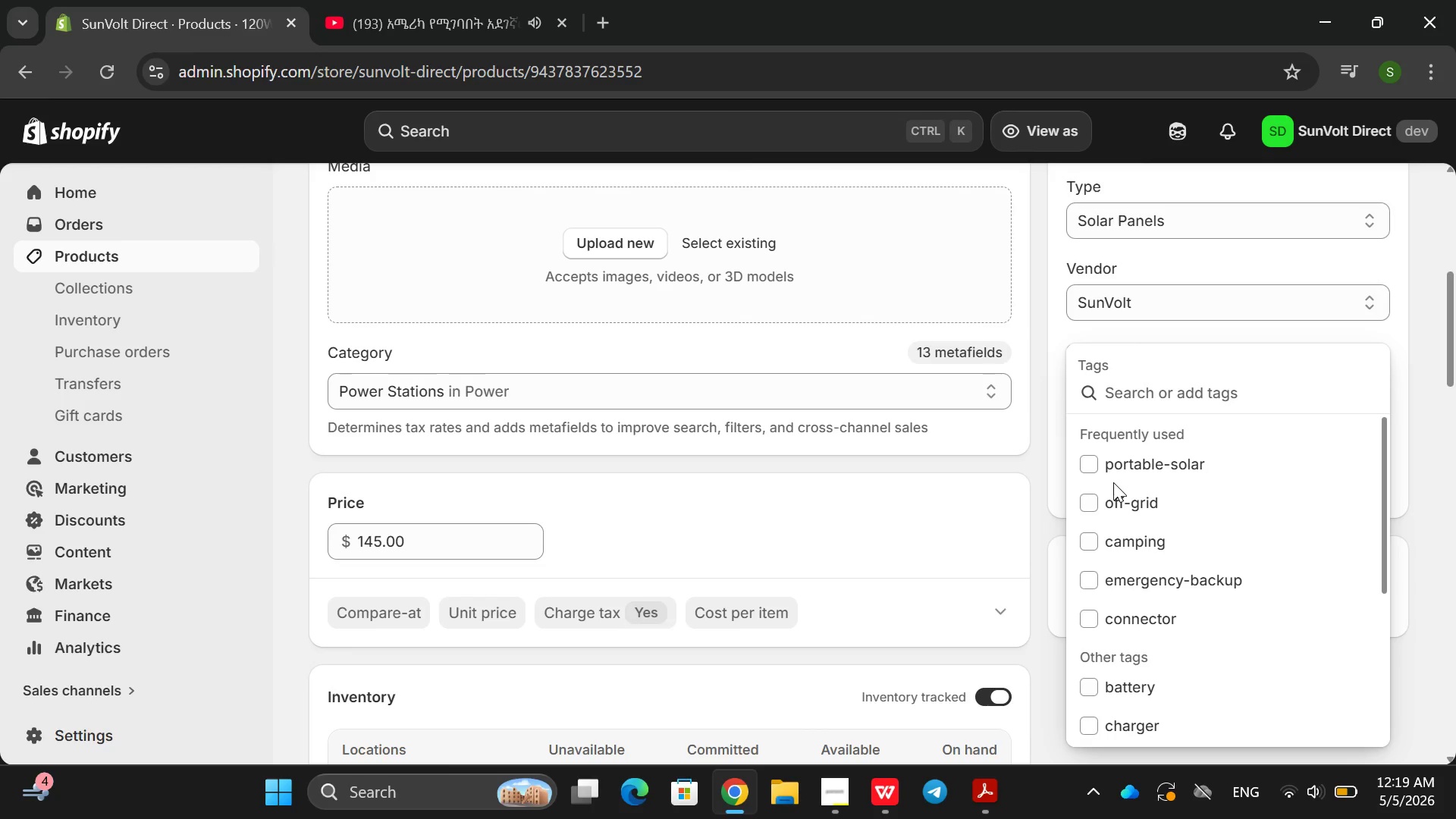 
type(portable [Home]-)
key(Backspace)
key(Backspace)
type(-solar, vam)
key(Backspace)
key(Backspace)
key(Backspace)
type(campoi)
key(Backspace)
key(Backspace)
type(ing )
key(Backspace)
type(, van l)
key(Backspace)
key(Backspace)
type(-life)
 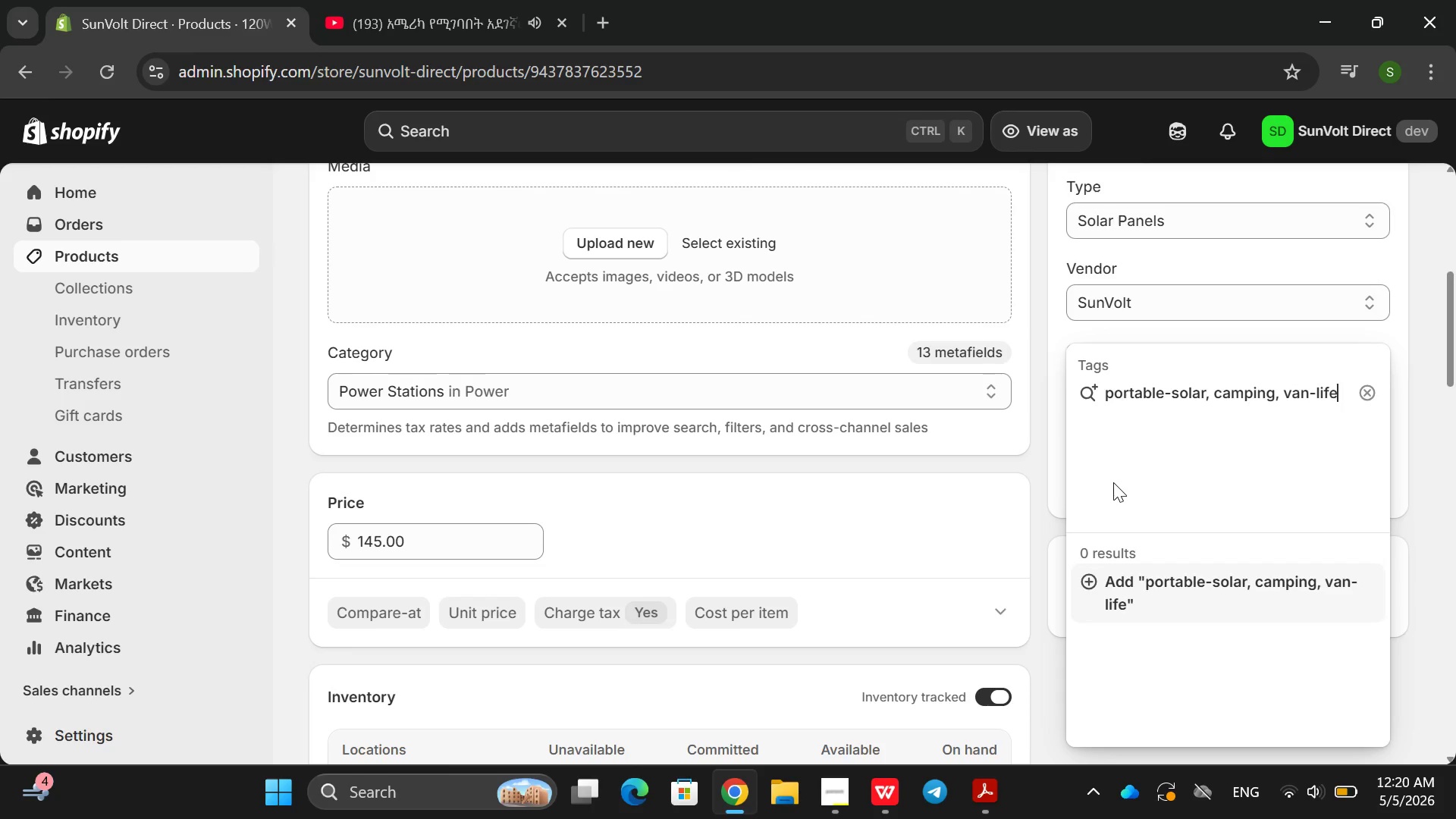 
key(Enter)
 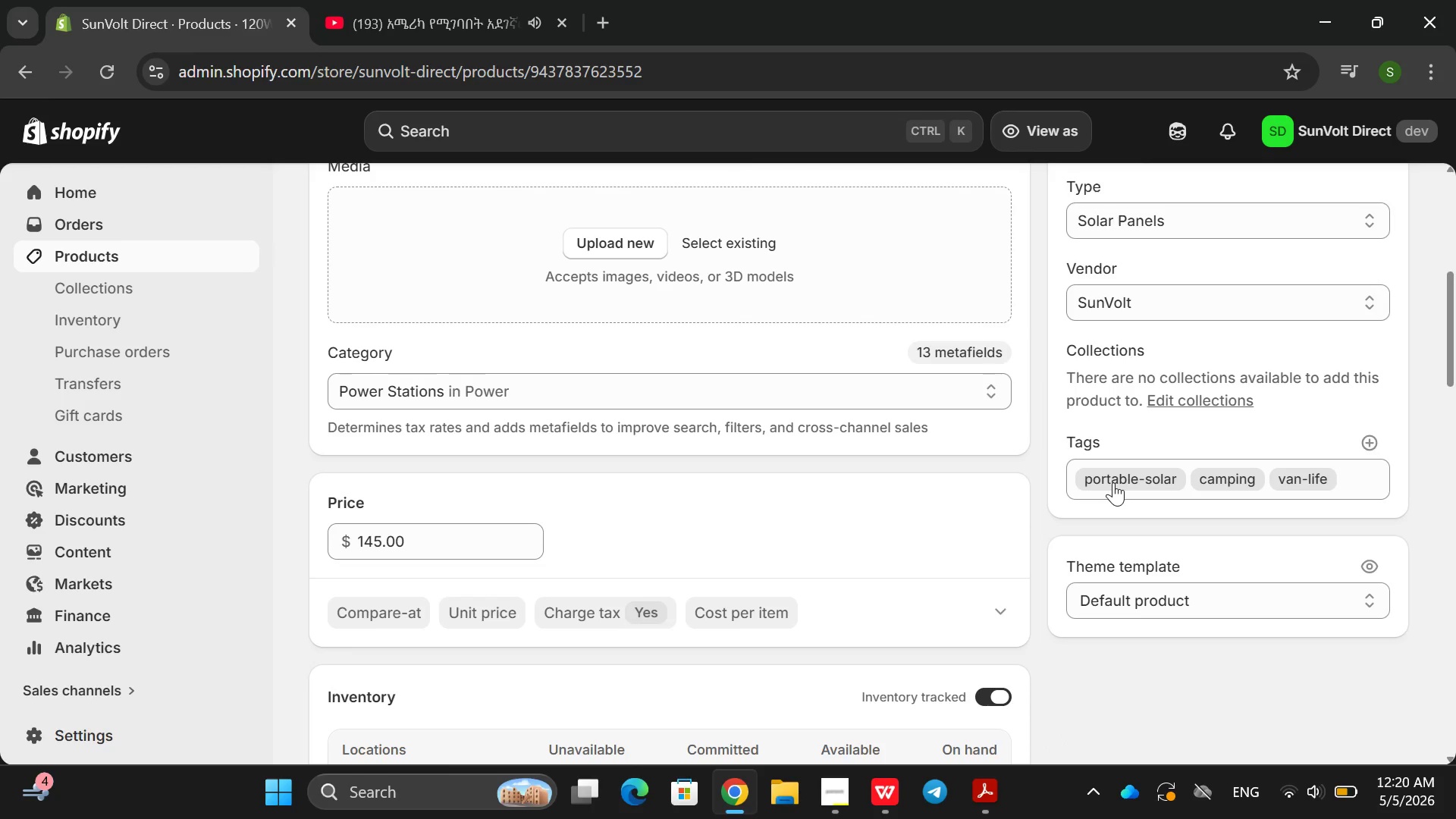 
key(Enter)
 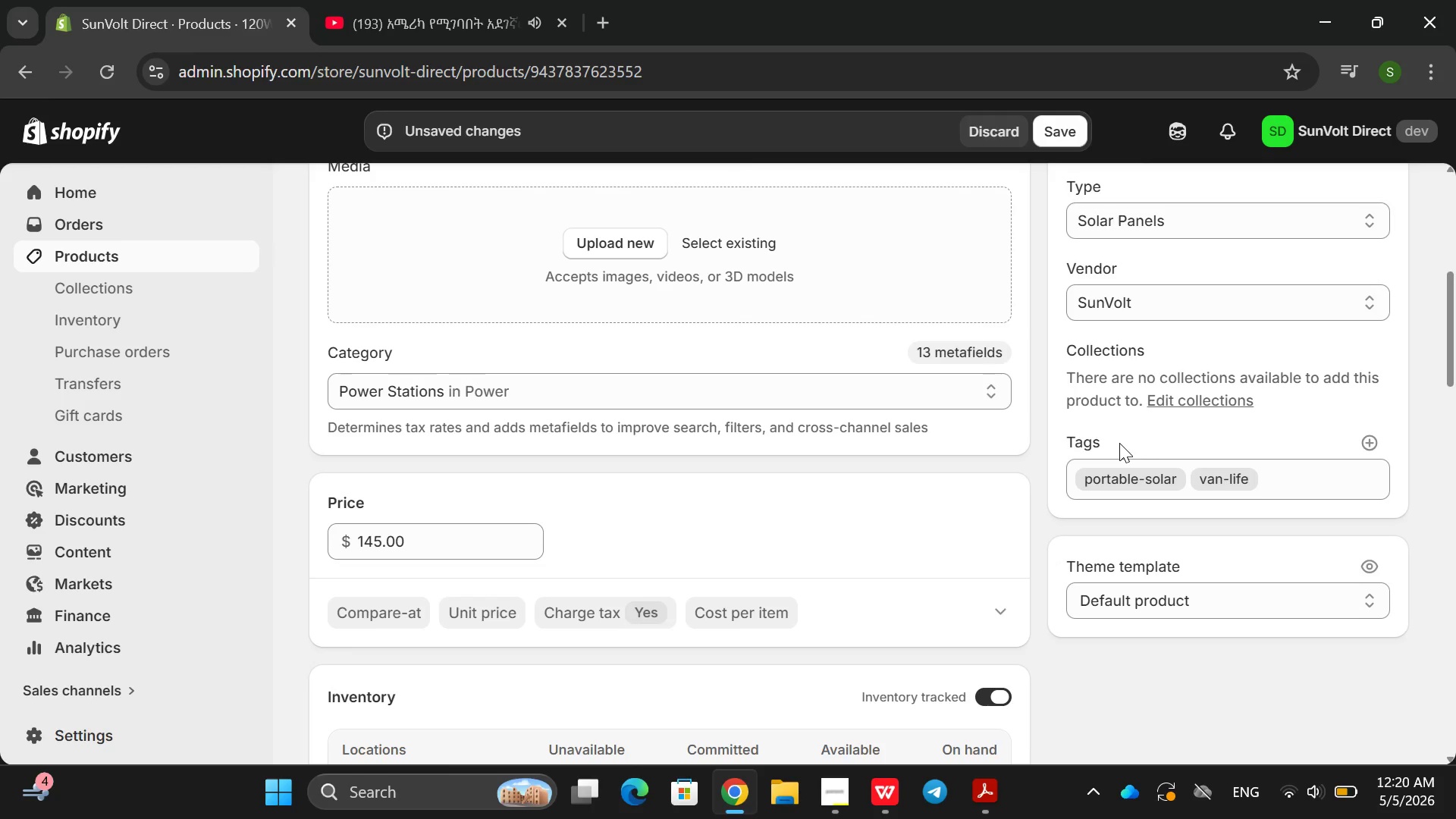 
wait(5.19)
 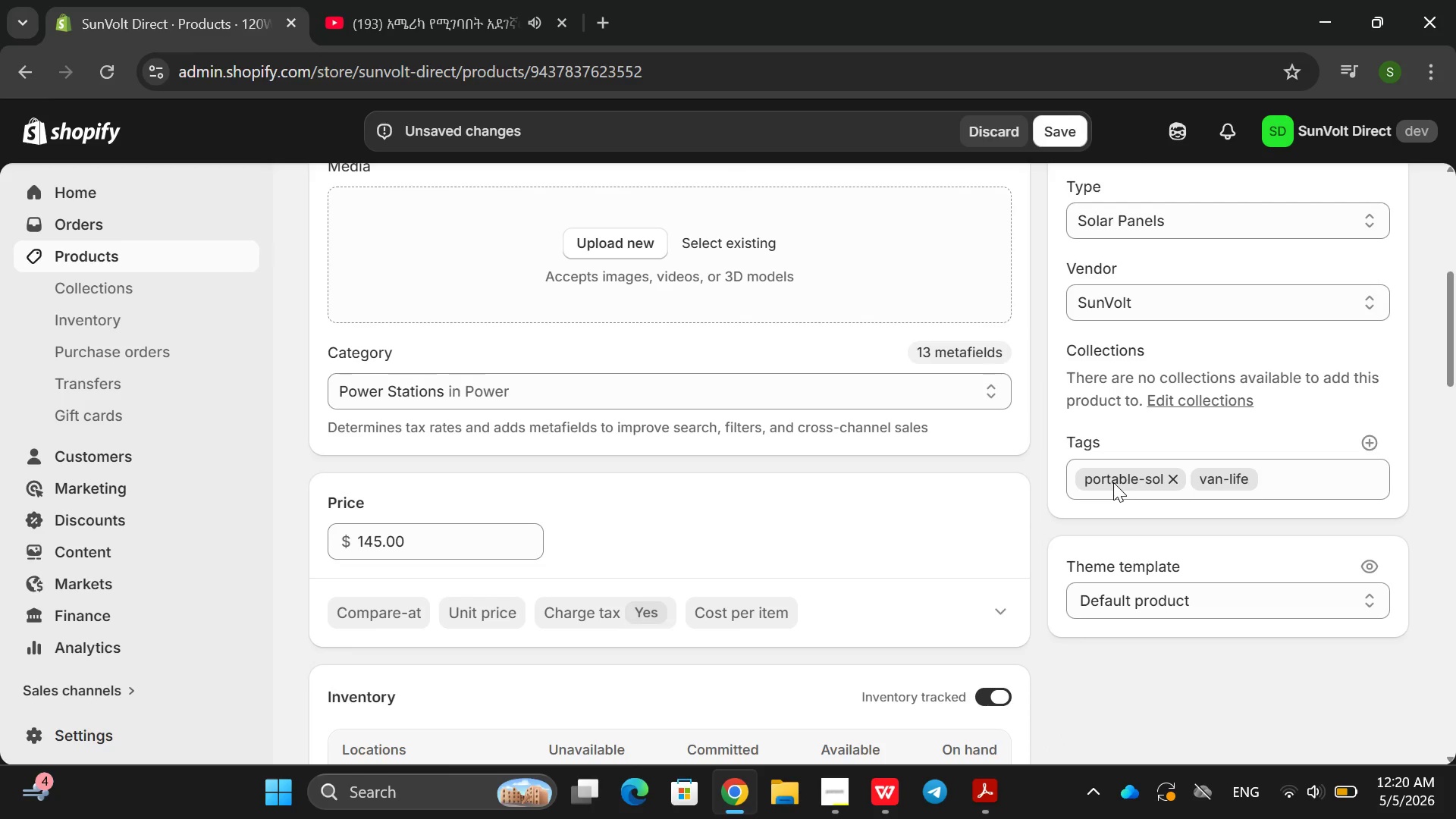 
left_click([1279, 475])
 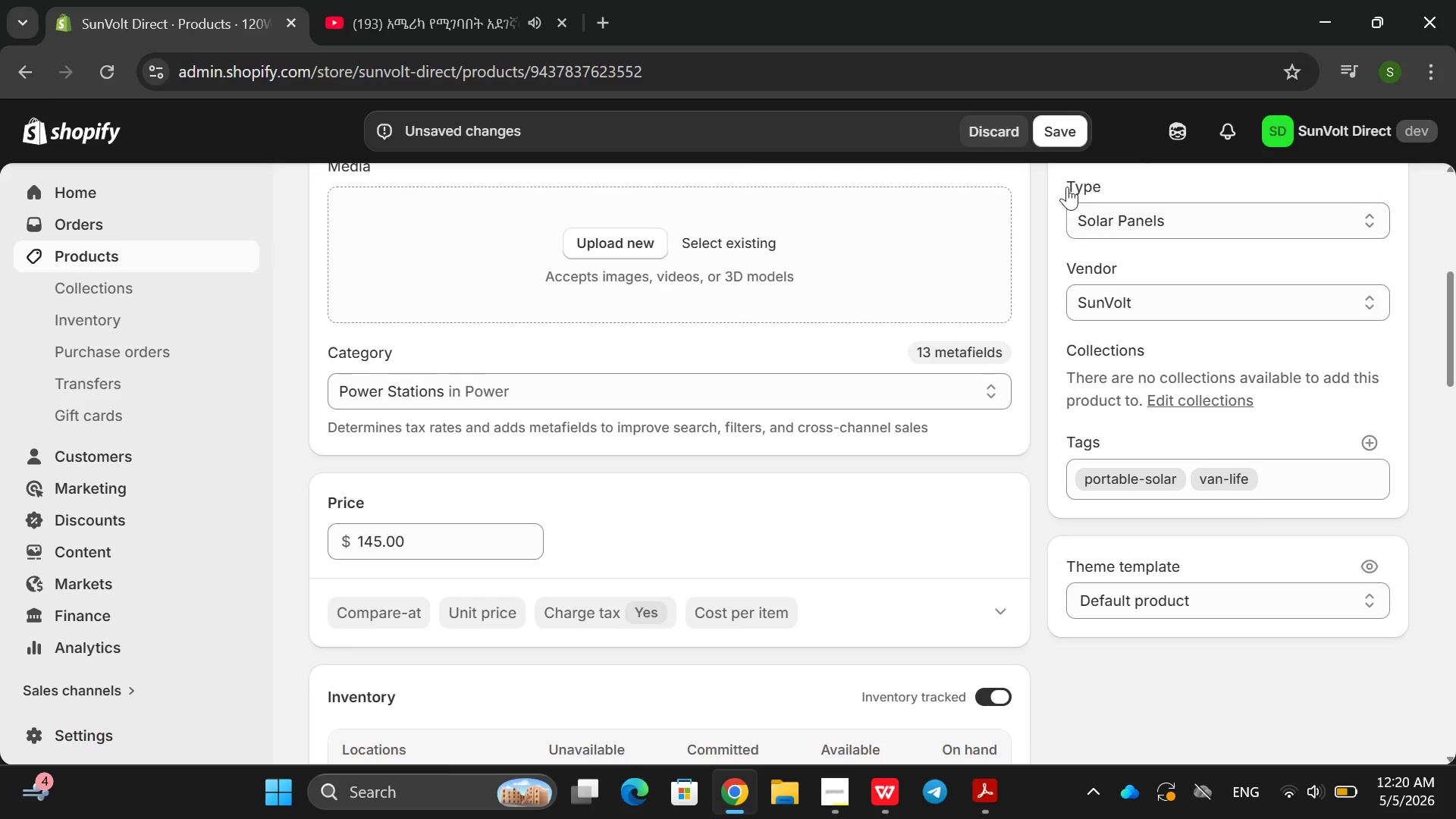 
left_click([1069, 131])
 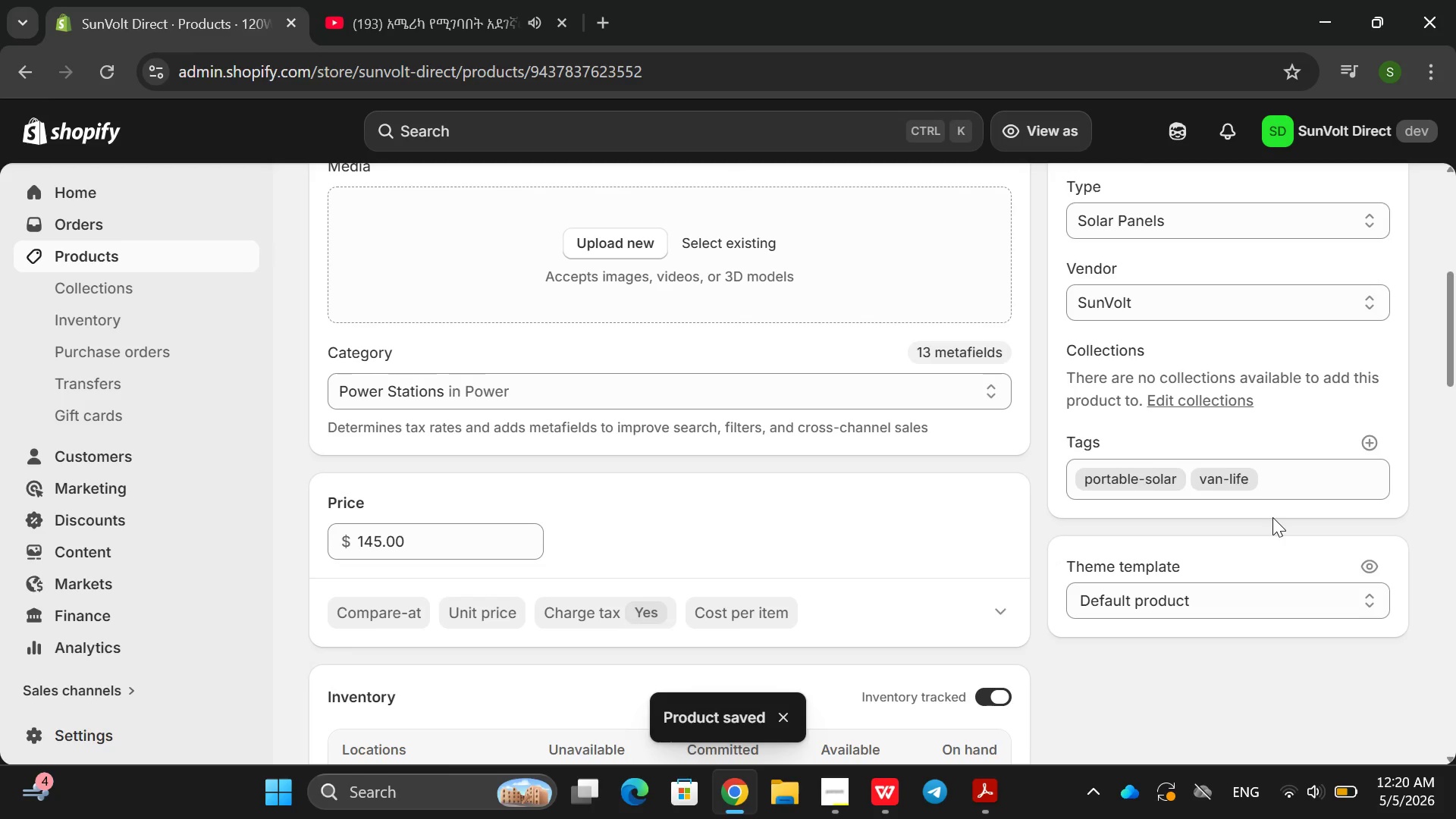 
wait(5.56)
 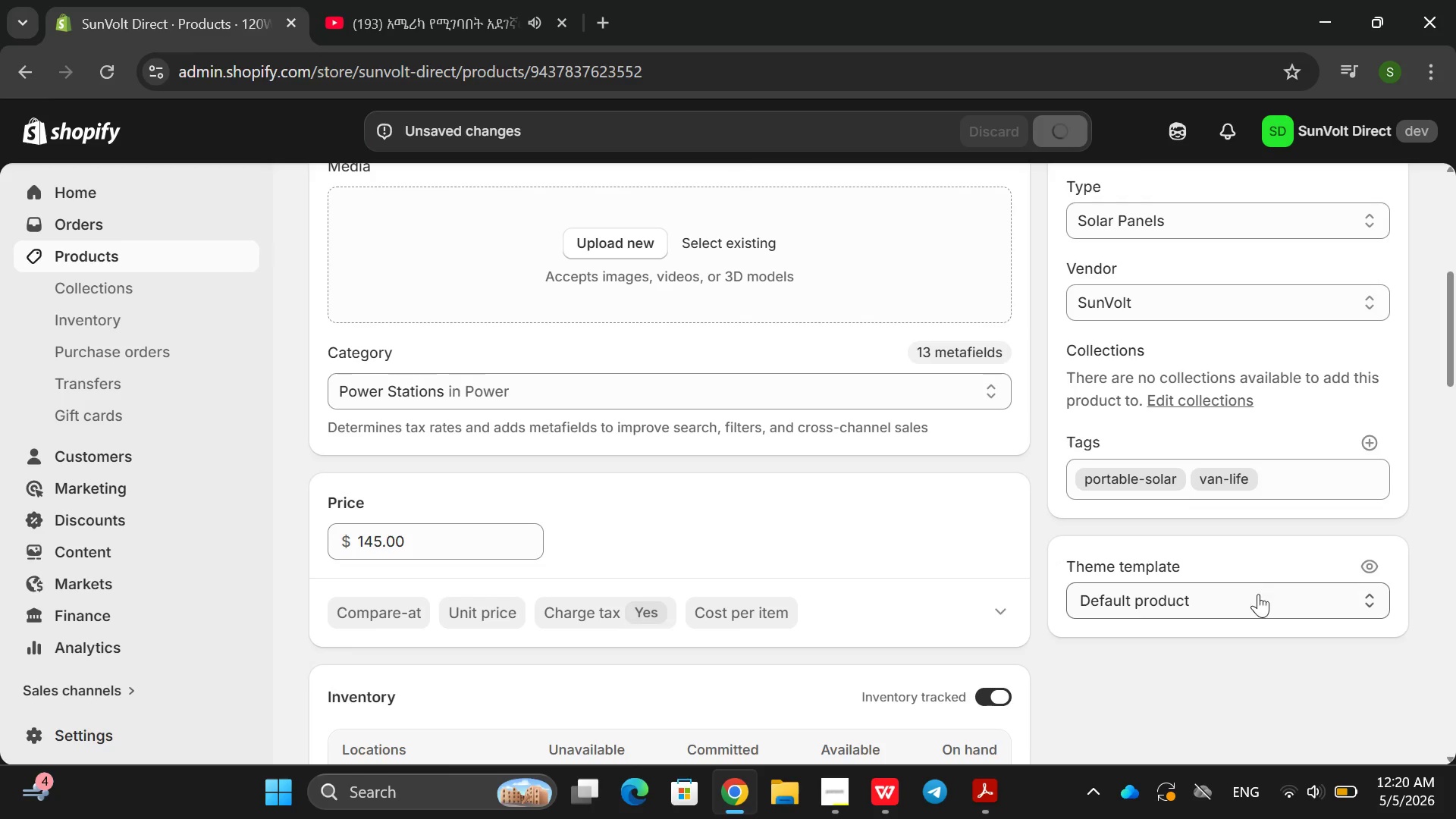 
left_click([1313, 474])
 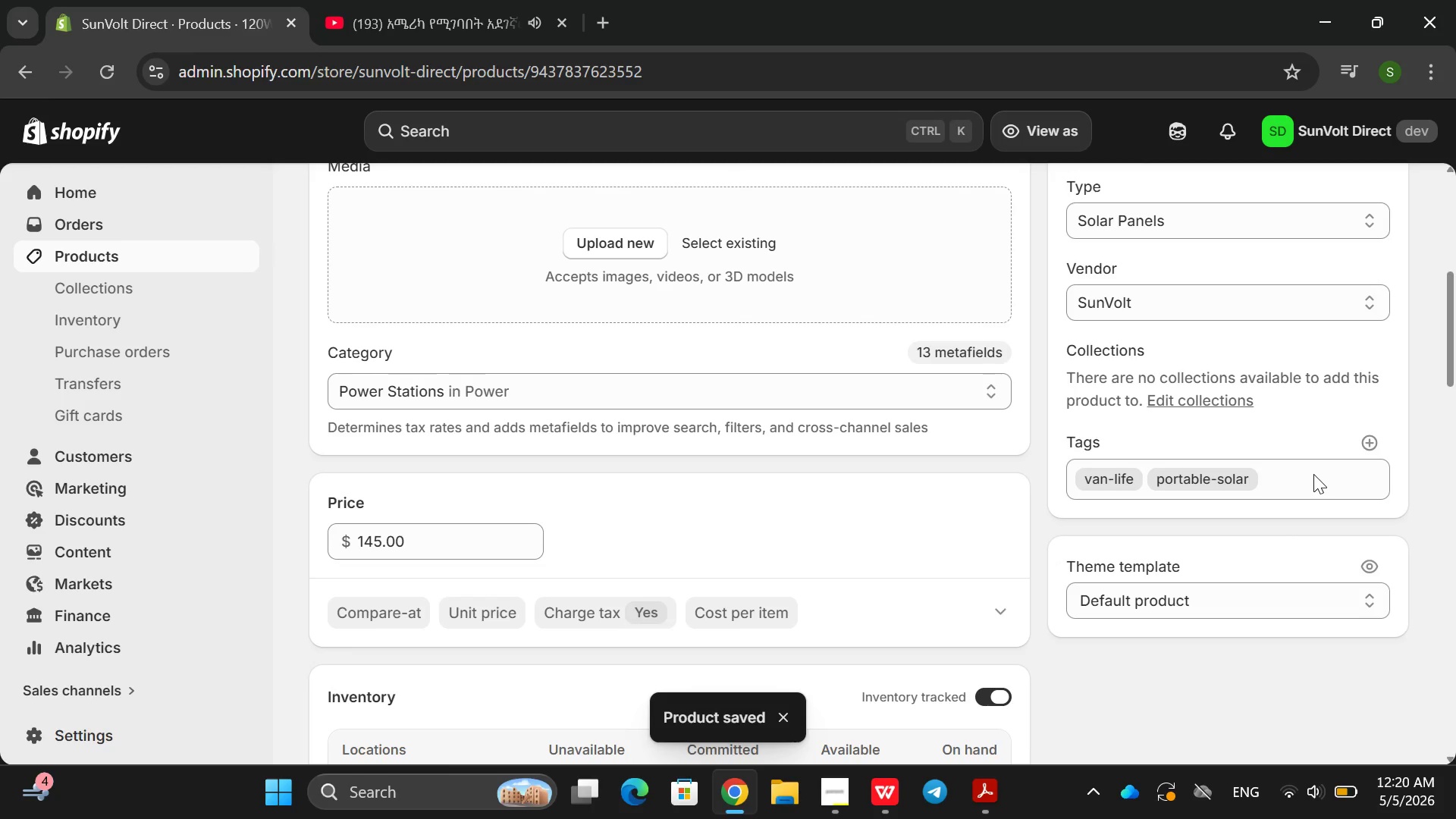 
left_click([1313, 474])
 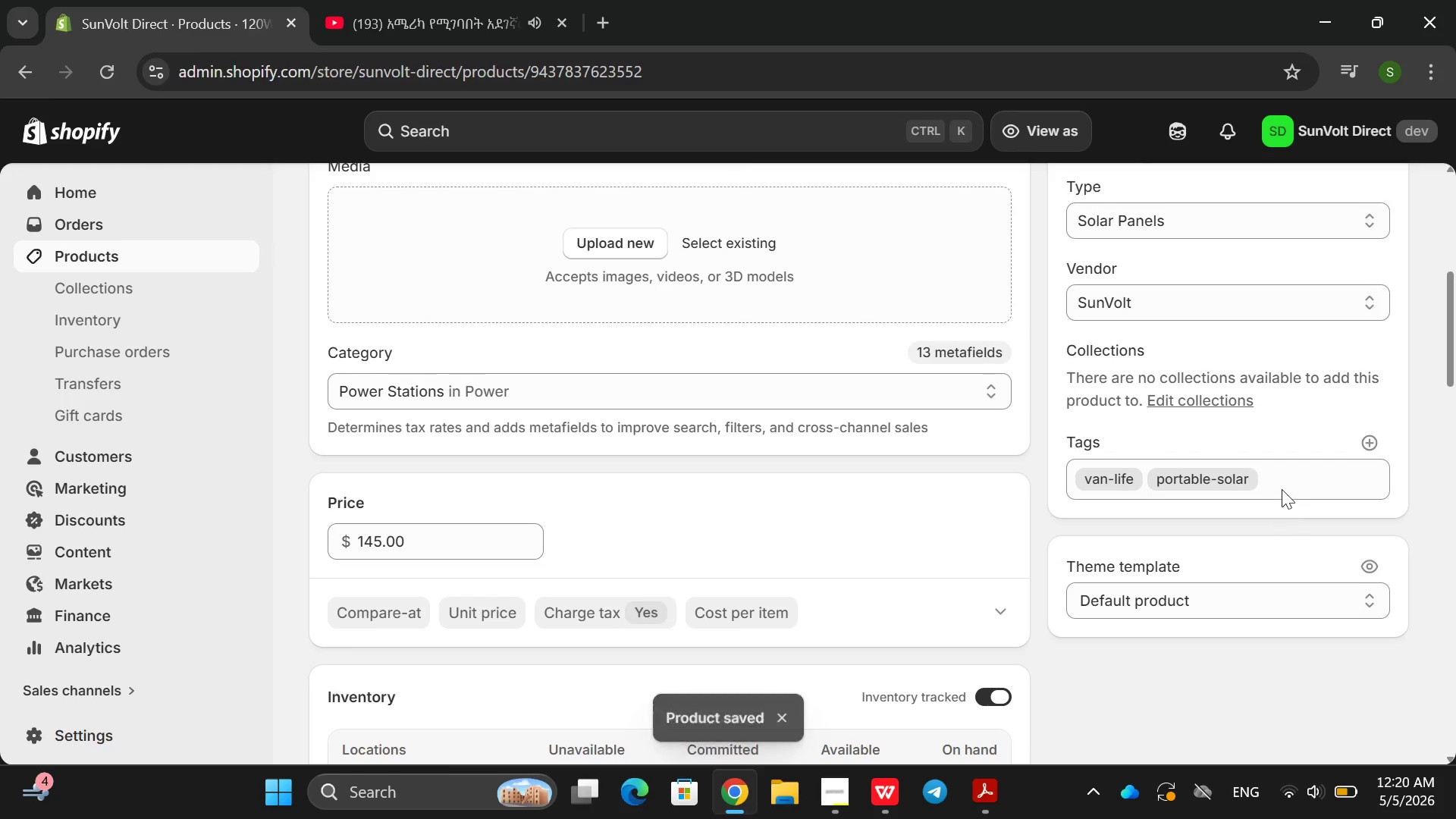 
double_click([1293, 474])
 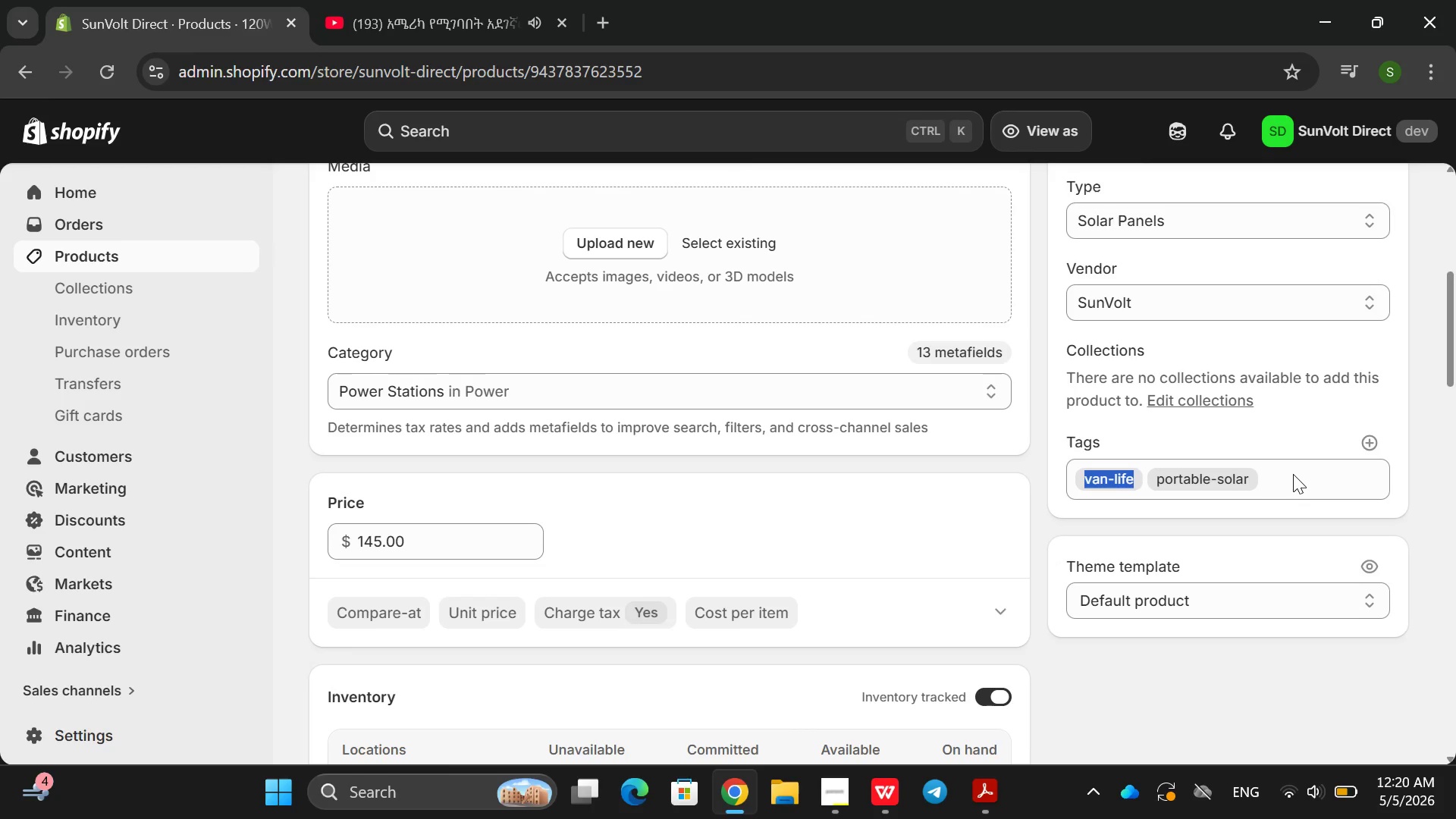 
triple_click([1293, 474])
 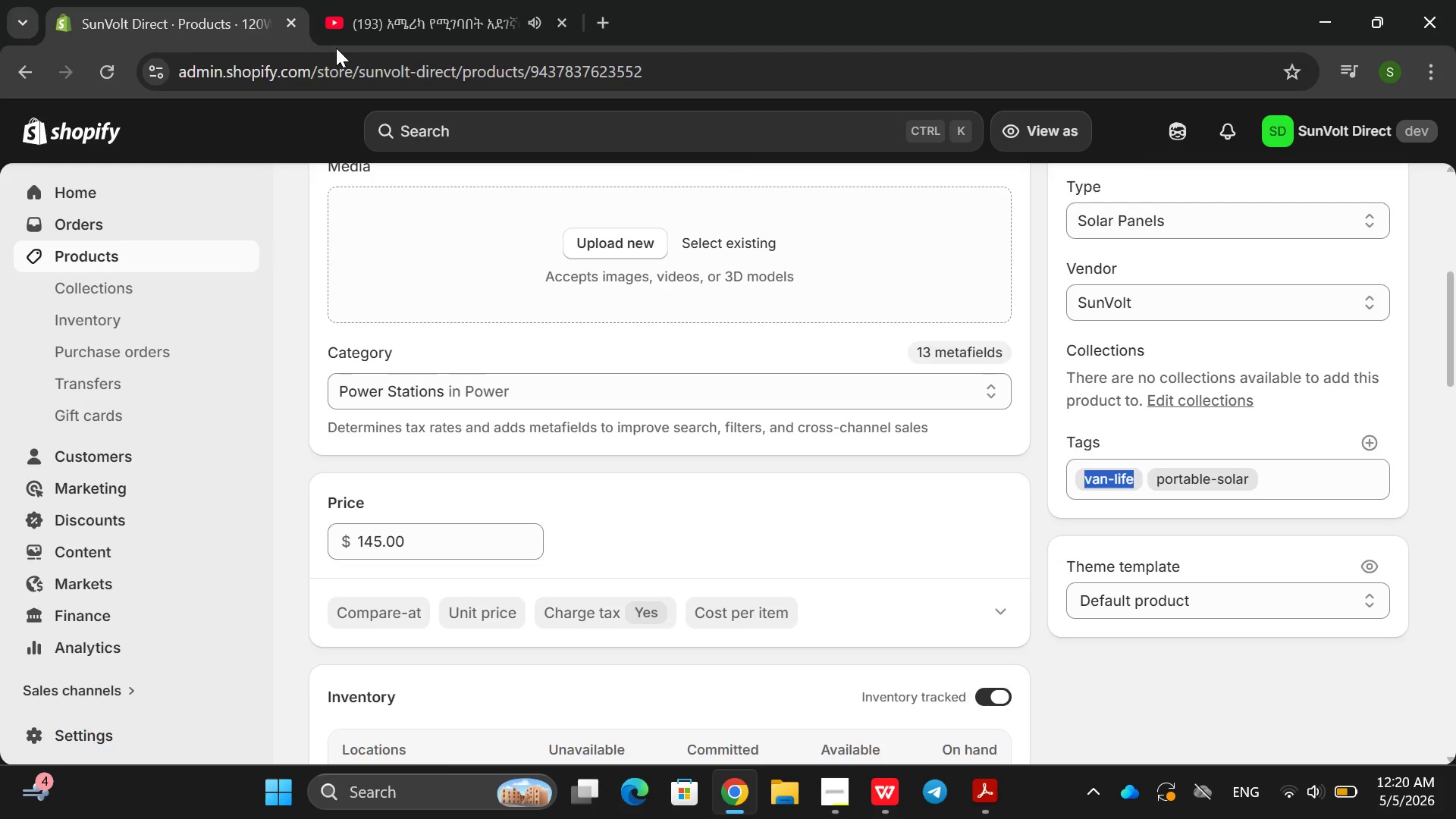 
wait(8.0)
 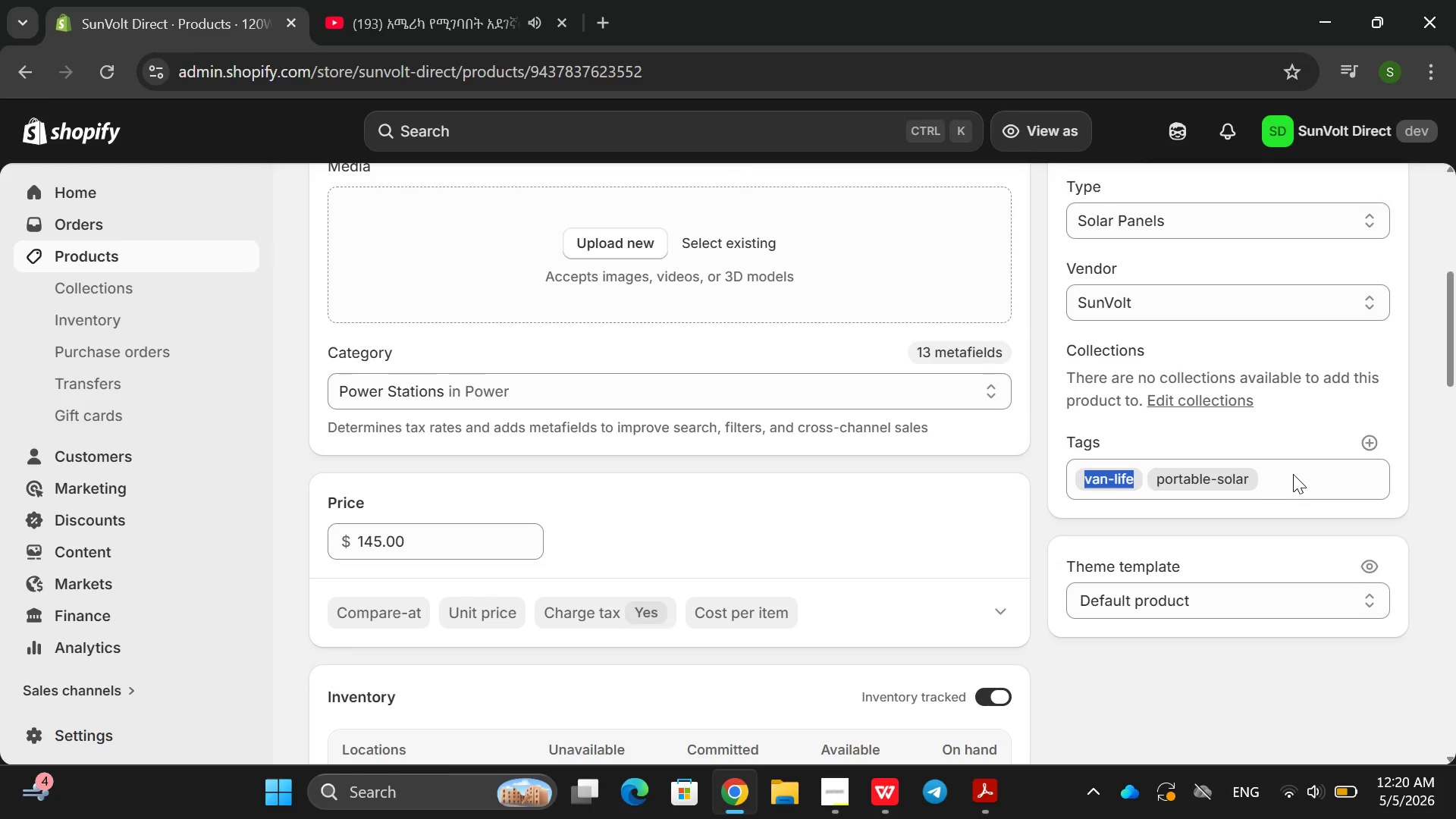 
left_click([840, 810])